 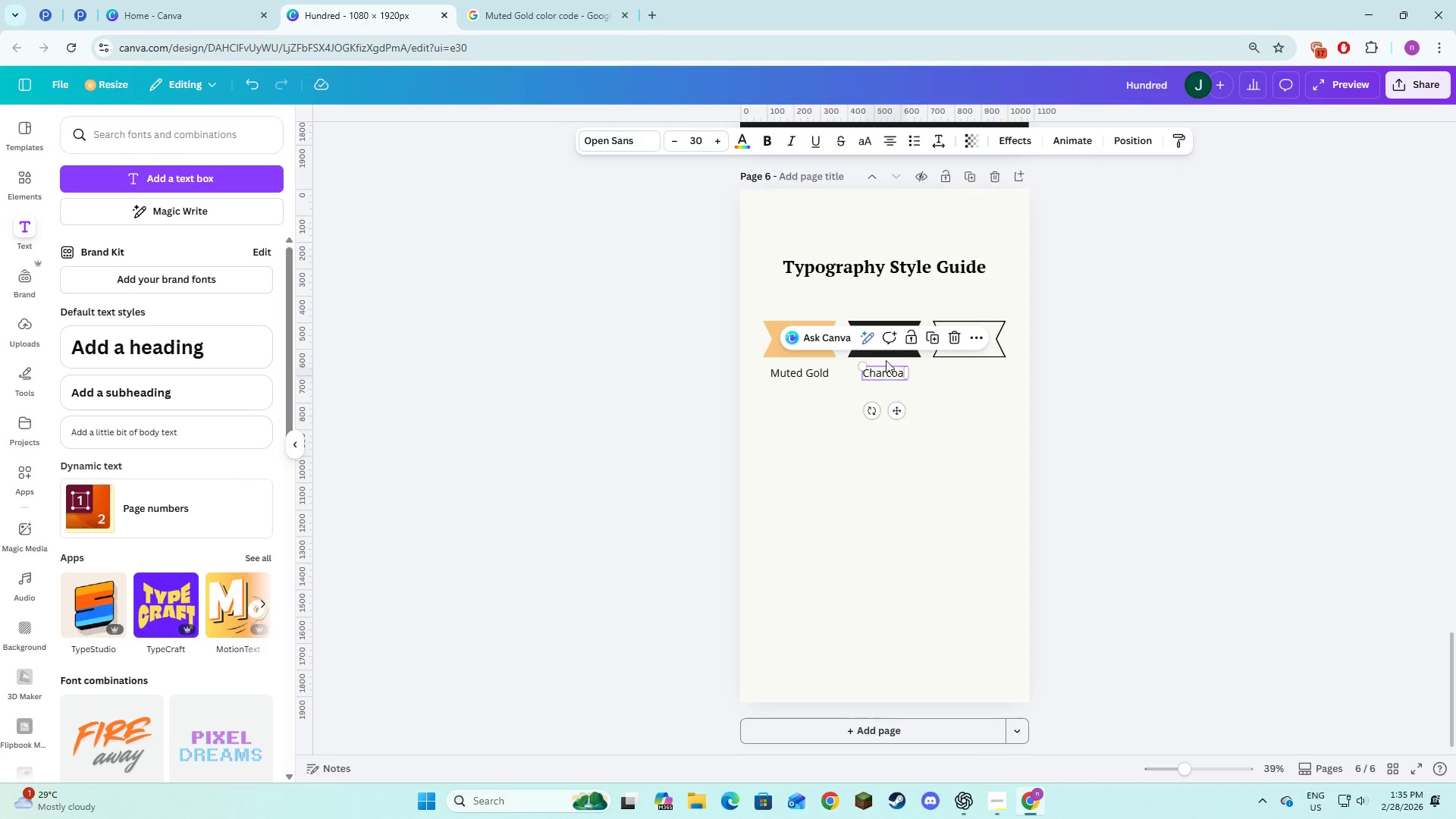 
left_click([934, 337])
 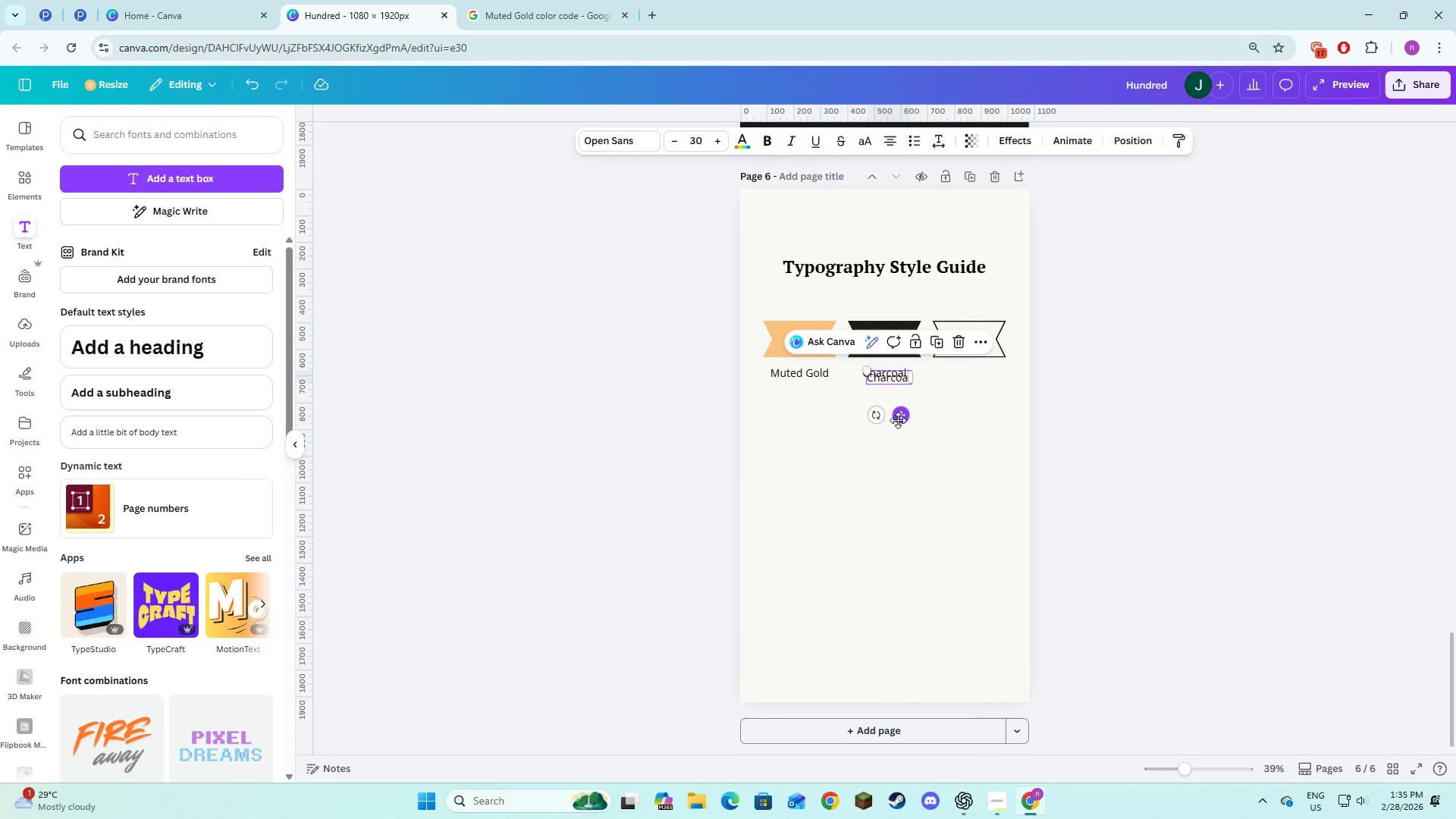 
left_click_drag(start_coordinate=[898, 420], to_coordinate=[978, 415])
 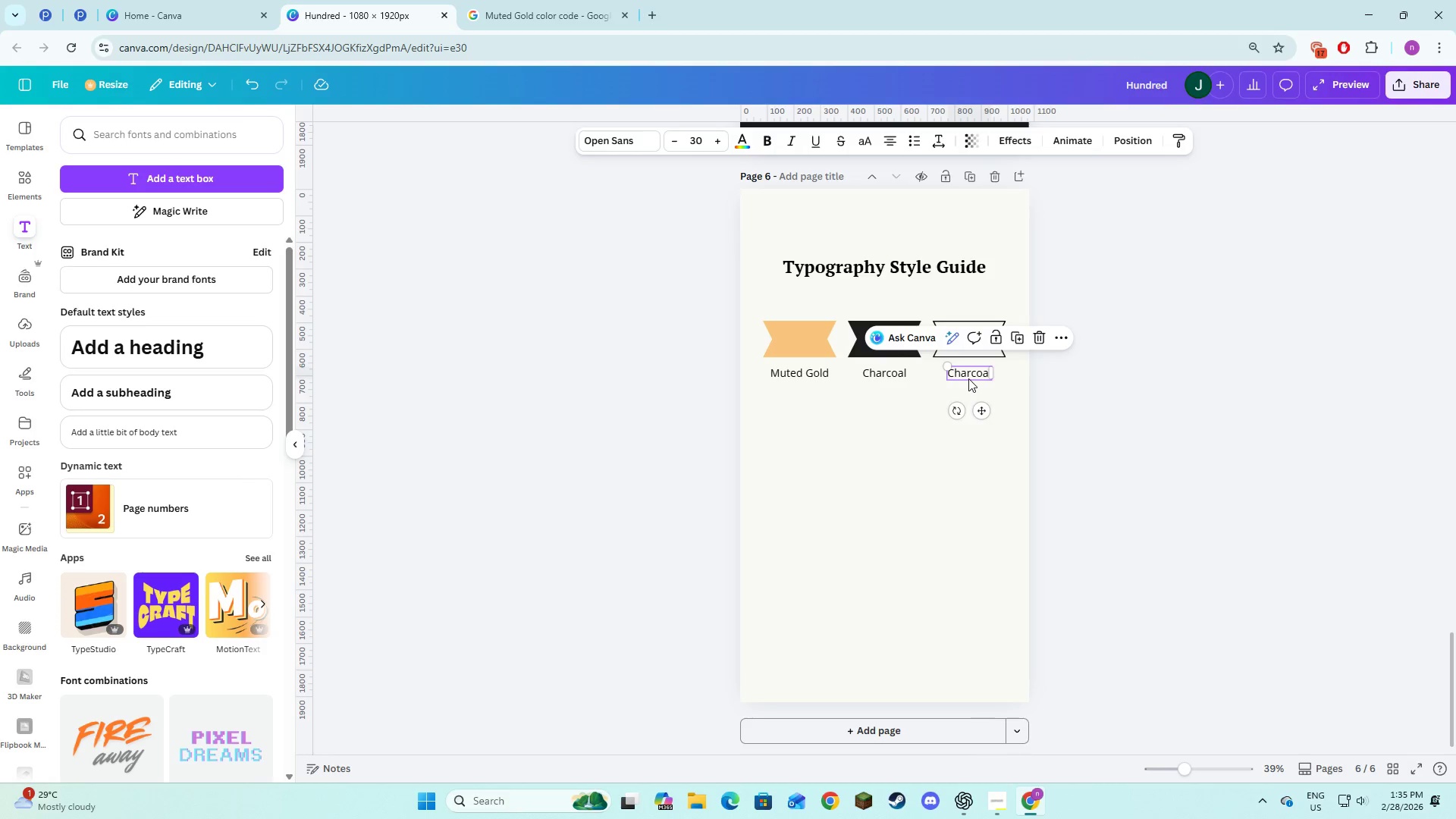 
left_click([968, 378])
 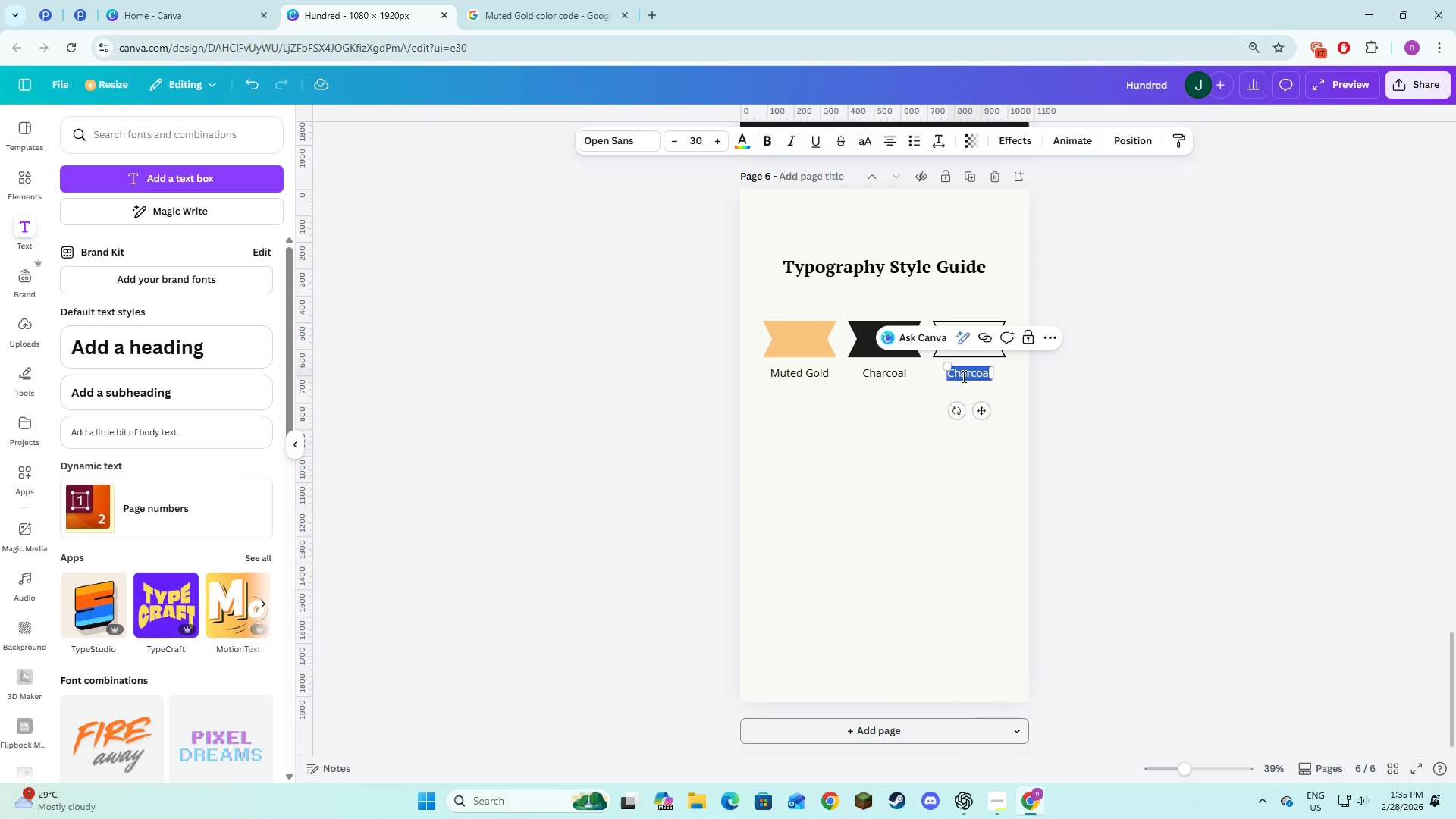 
type(Off-white)
 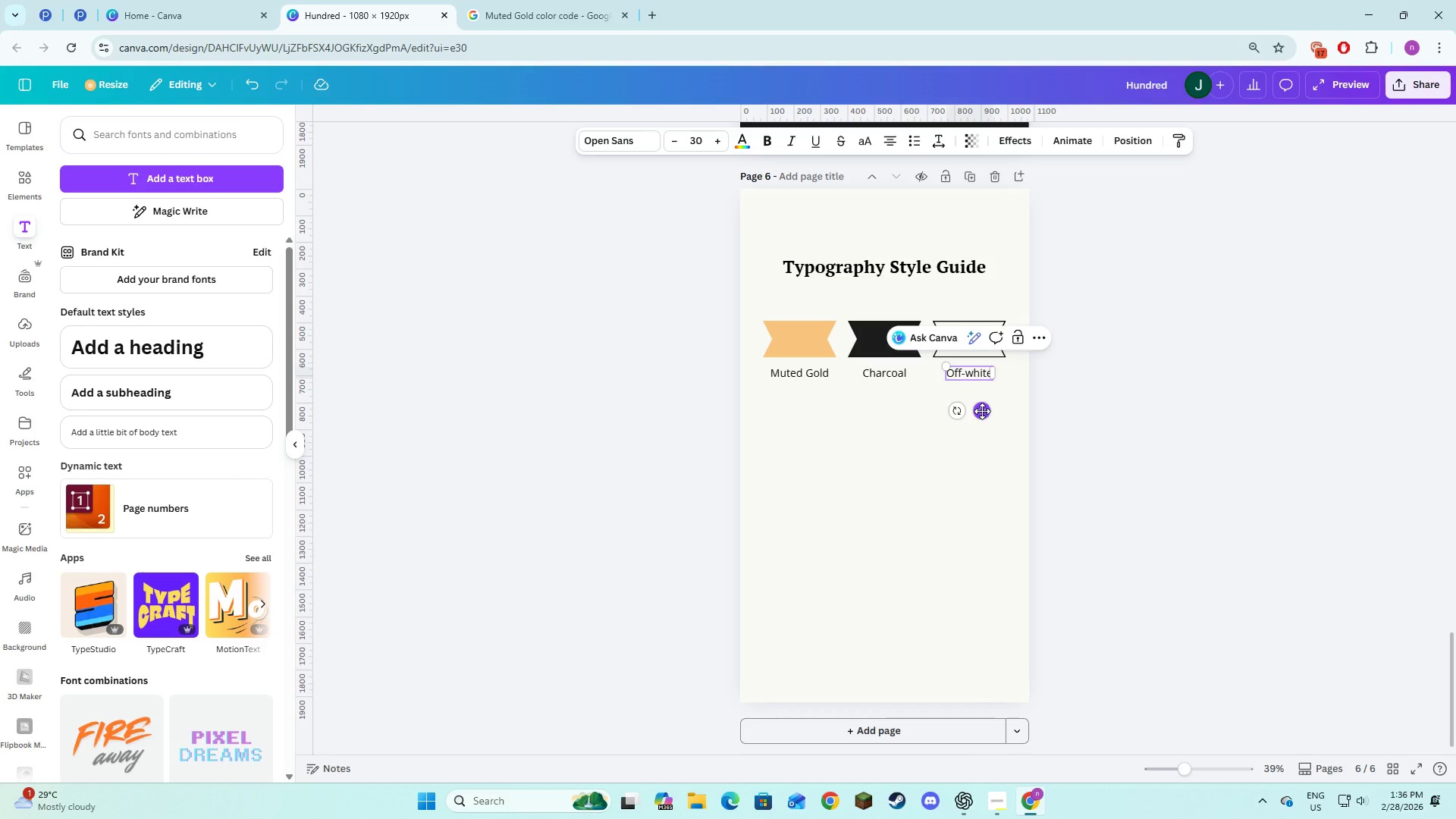 
left_click([949, 451])
 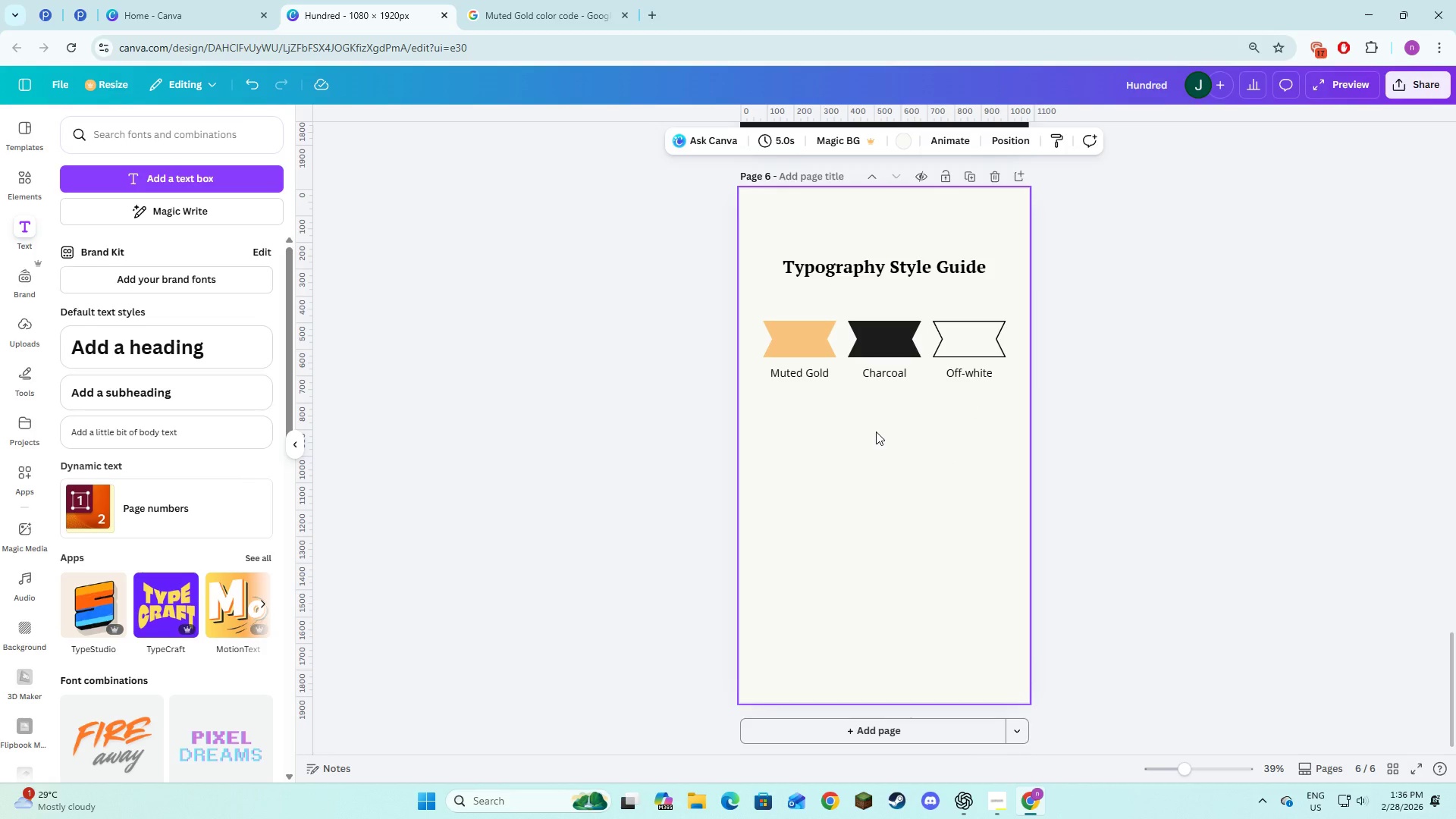 
left_click([785, 368])
 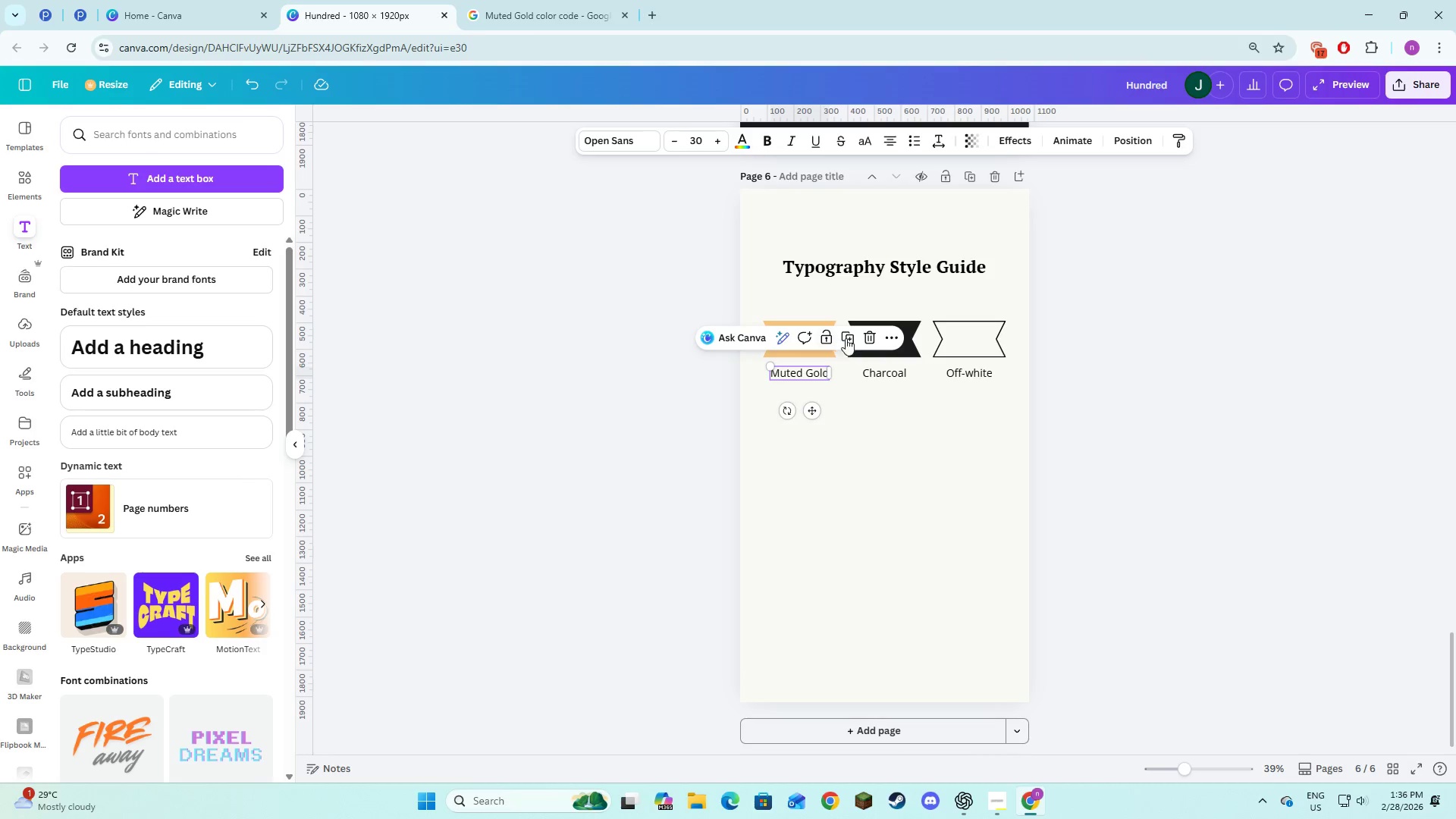 
left_click([851, 336])
 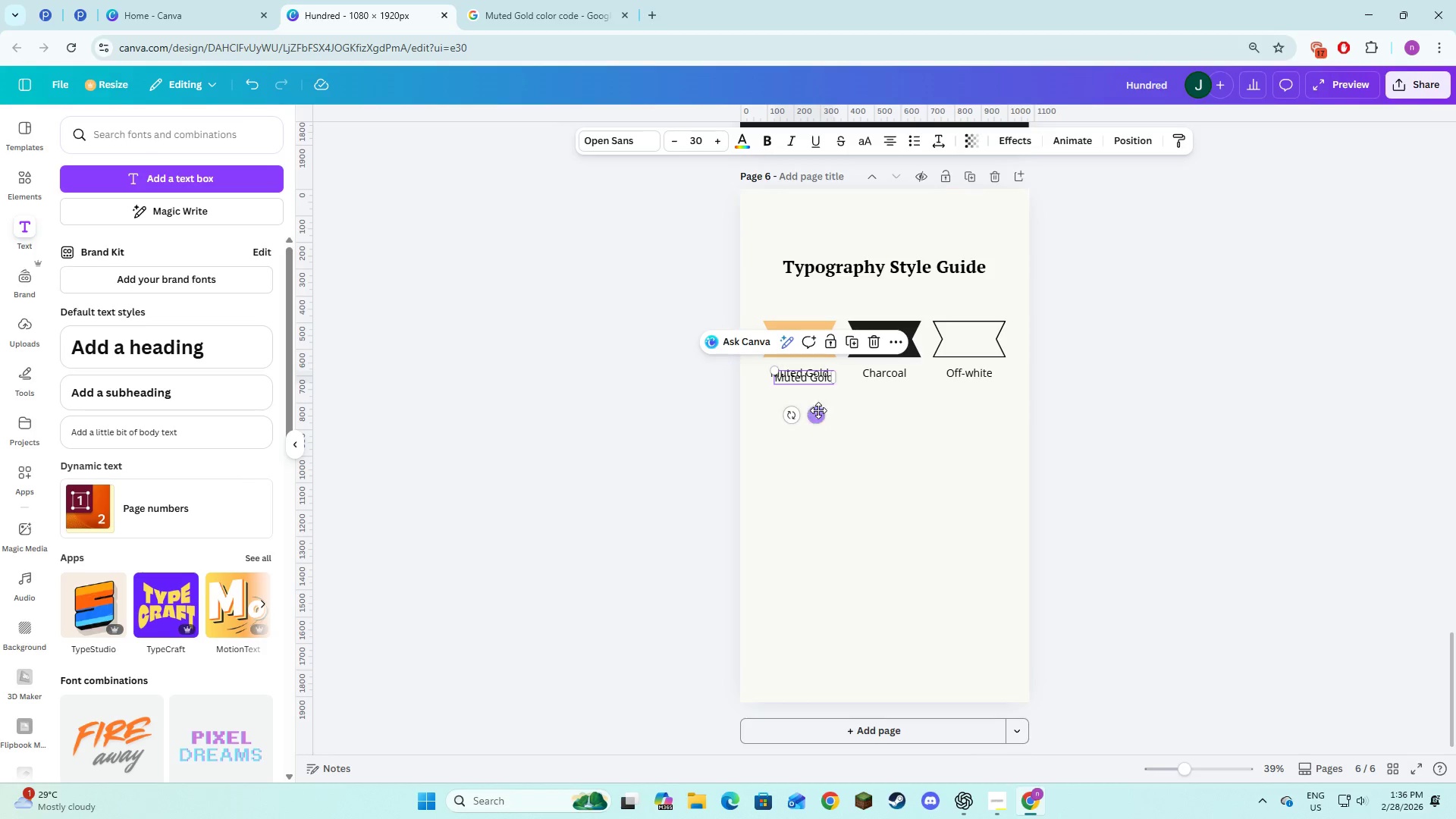 
left_click_drag(start_coordinate=[815, 410], to_coordinate=[811, 428])
 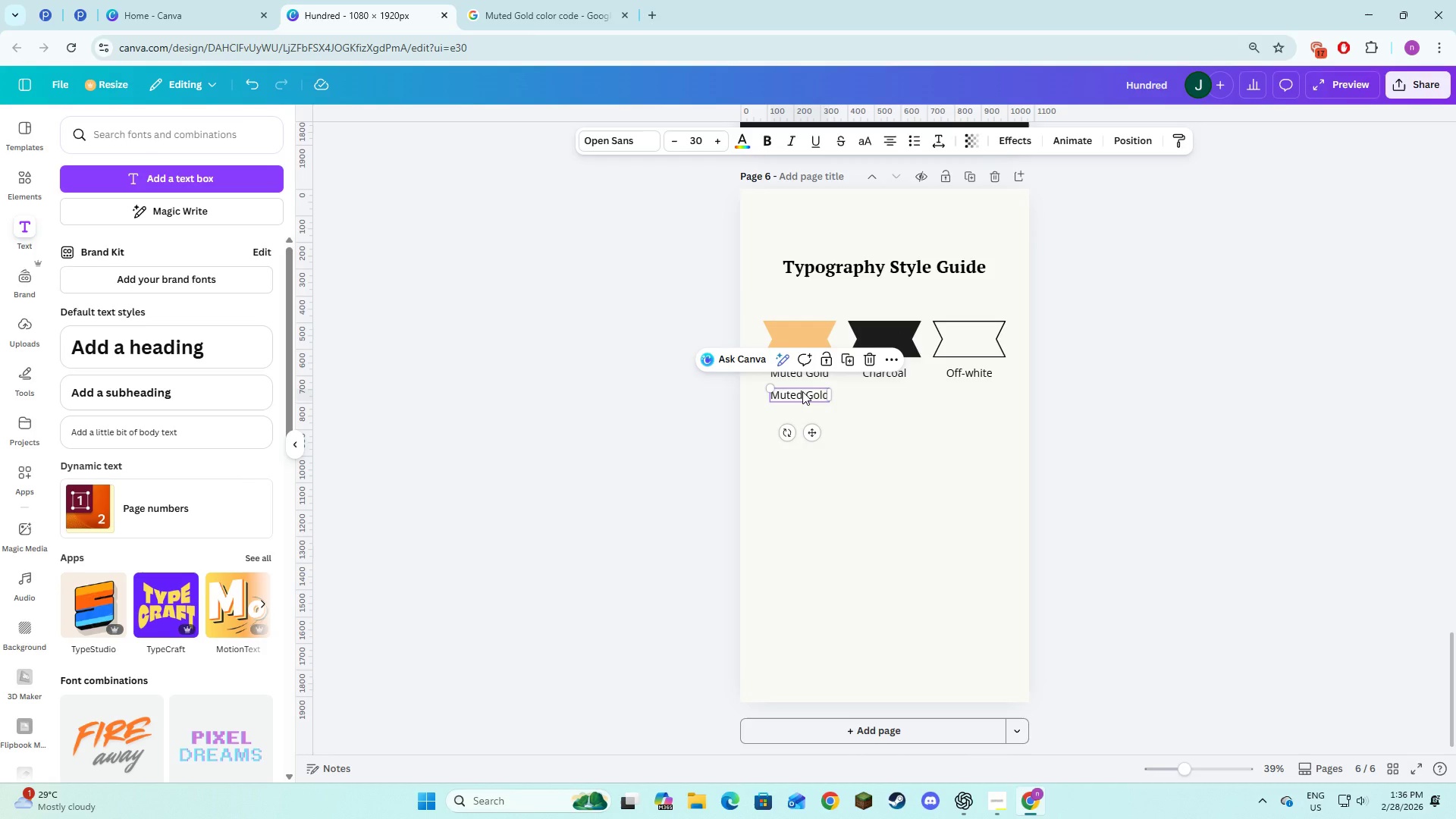 
left_click([802, 391])
 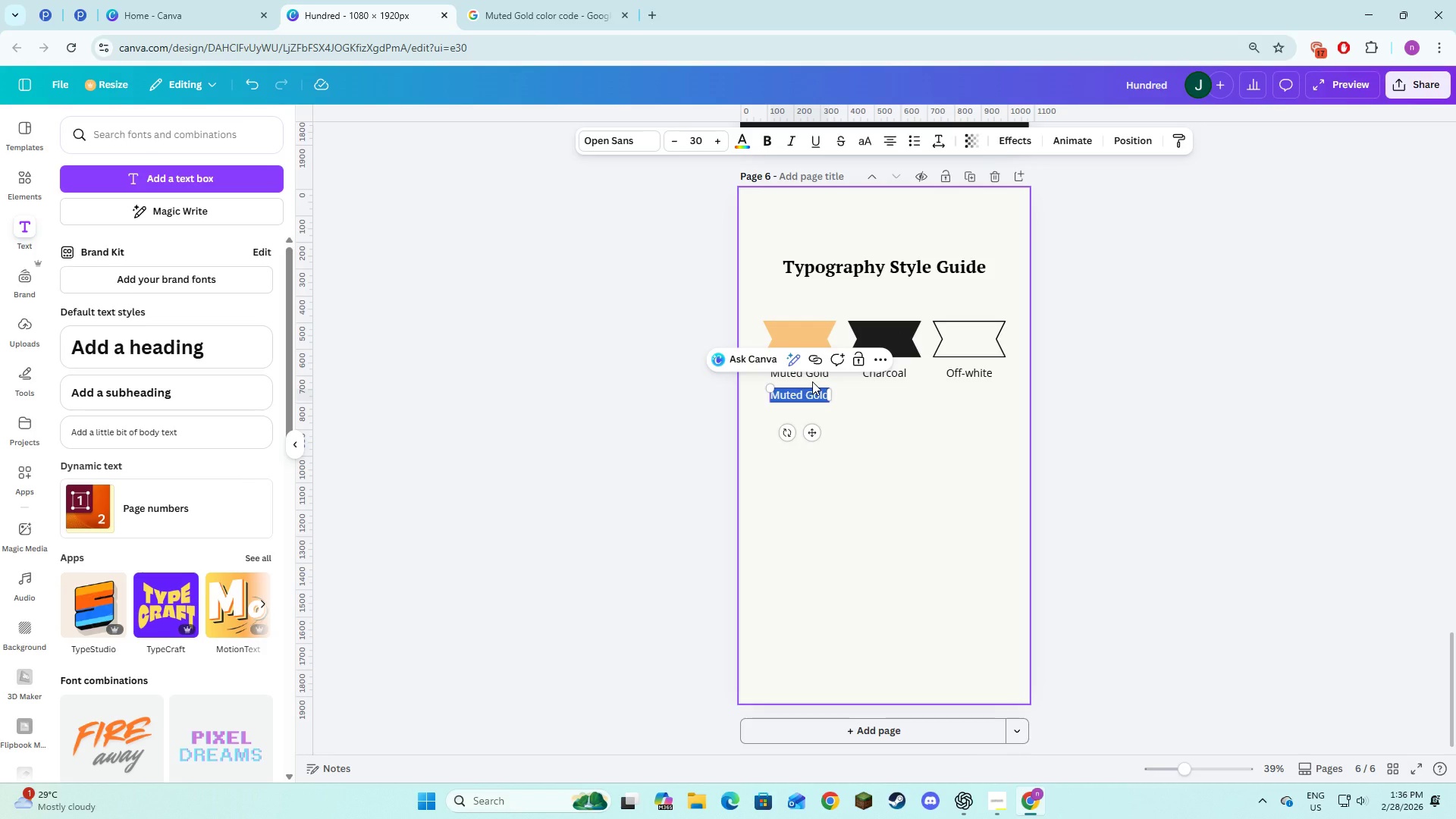 
key(Shift+3)
 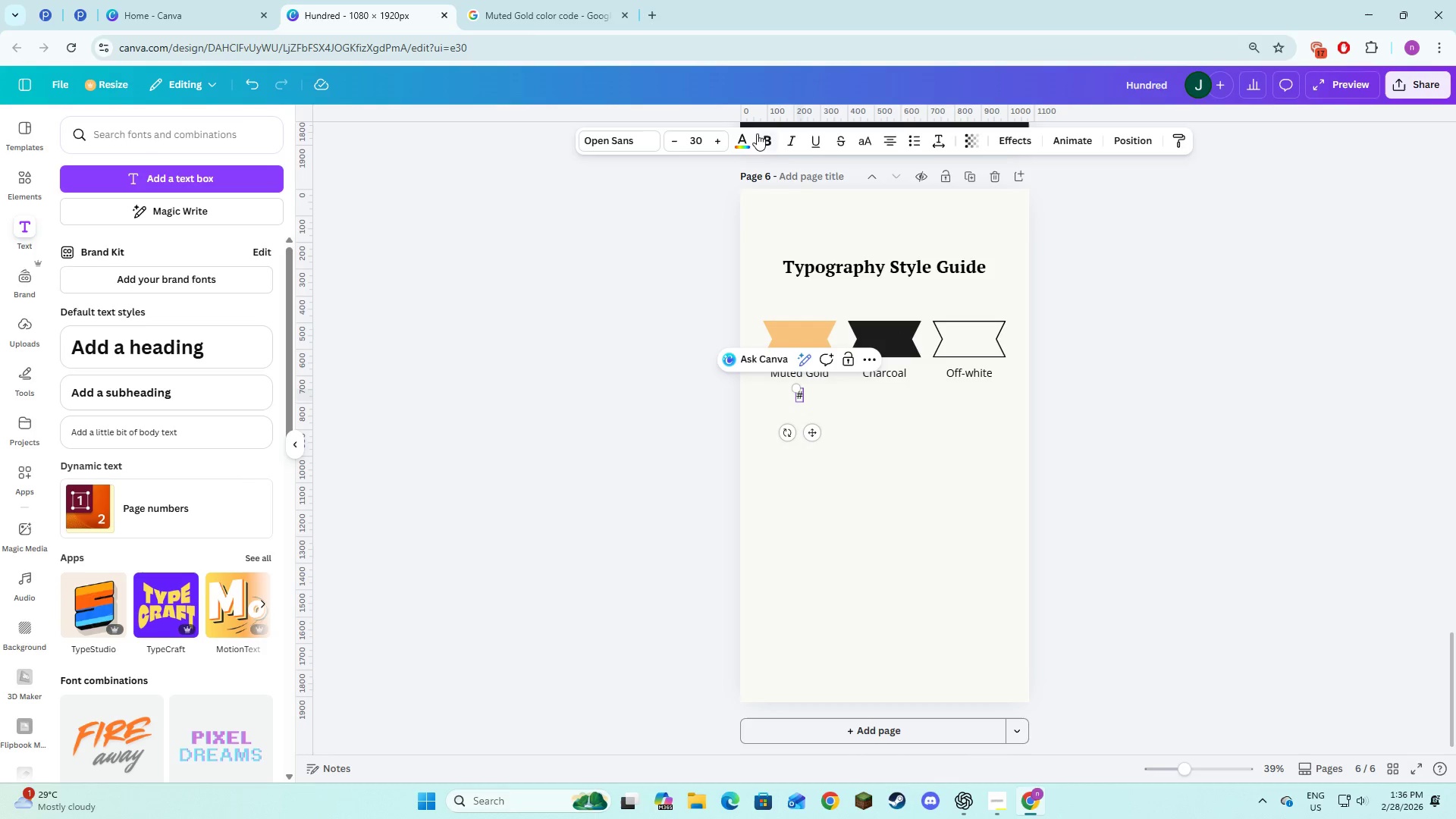 
left_click([745, 136])
 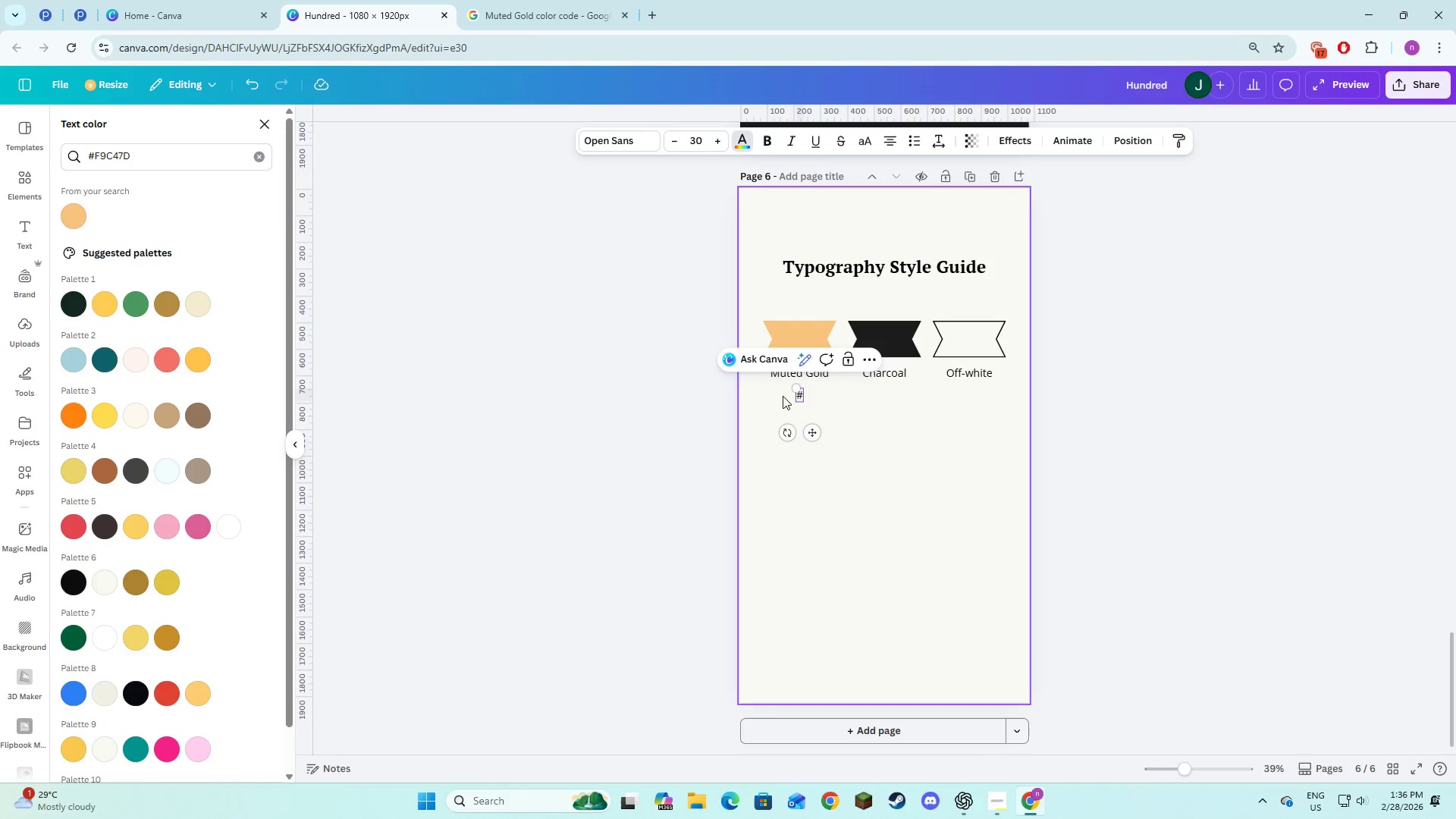 
left_click([801, 394])
 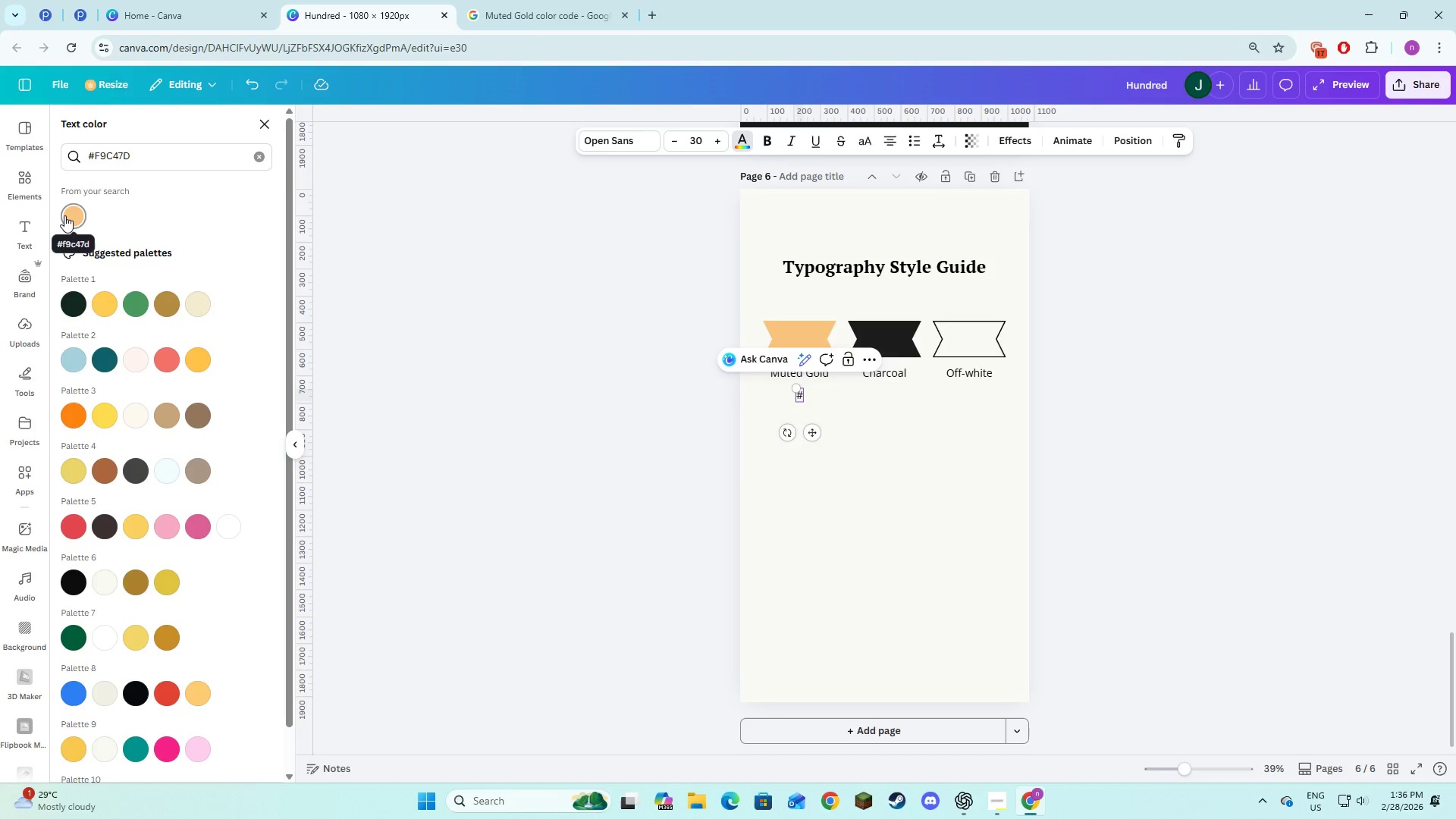 
type(g)
key(Backspace)
type(f9c47d)
 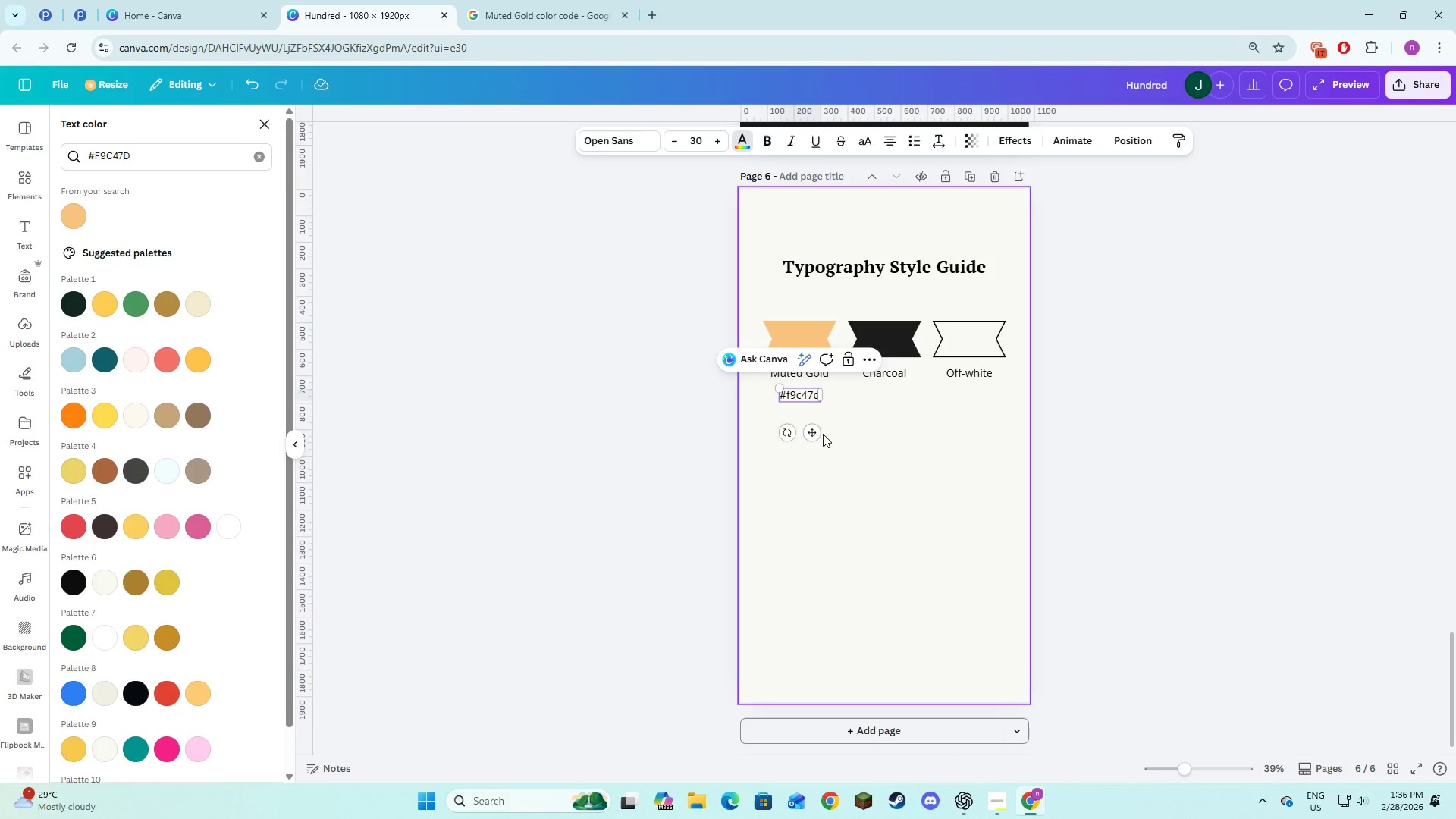 
left_click_drag(start_coordinate=[816, 435], to_coordinate=[815, 431])
 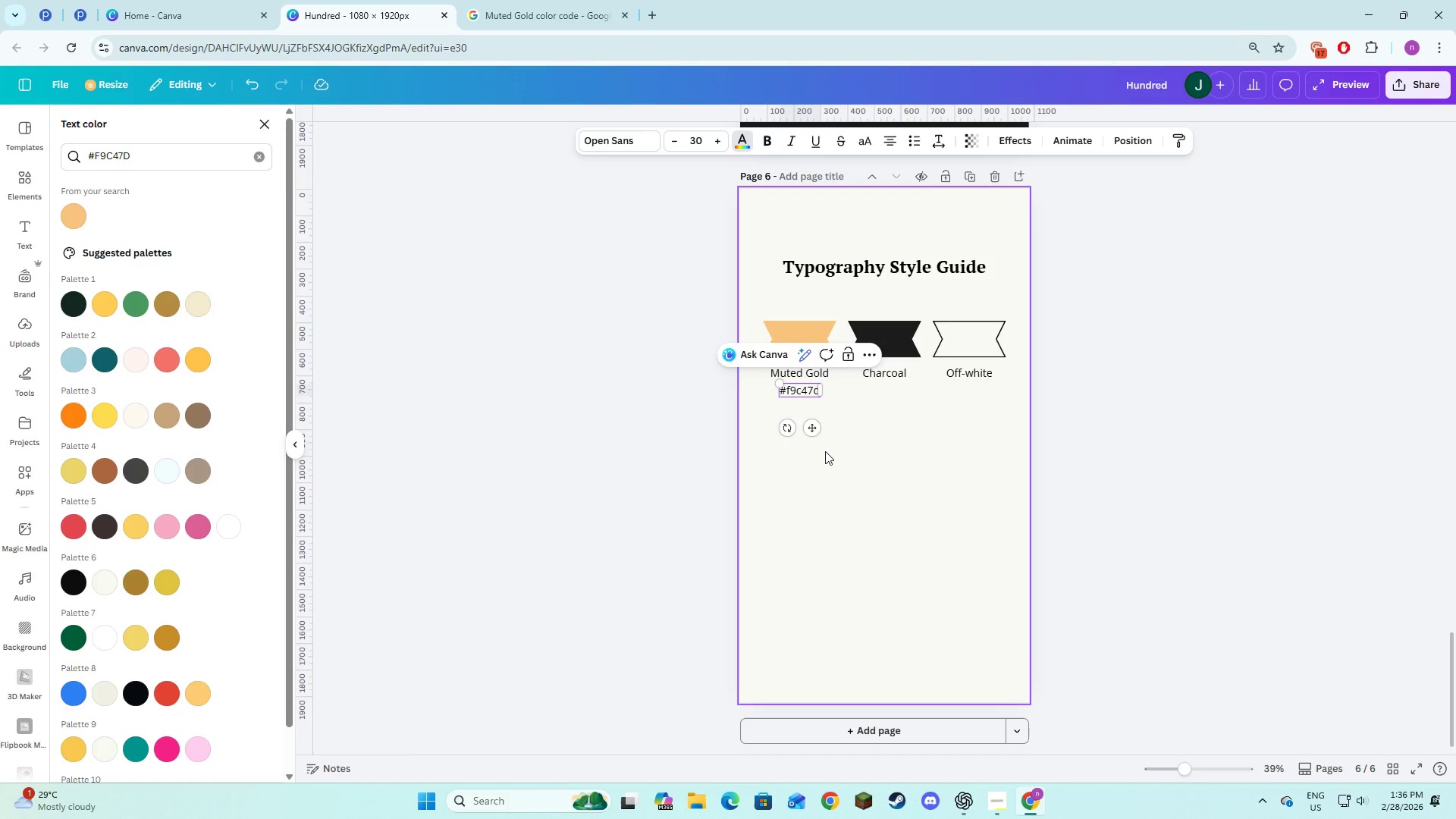 
left_click([825, 451])
 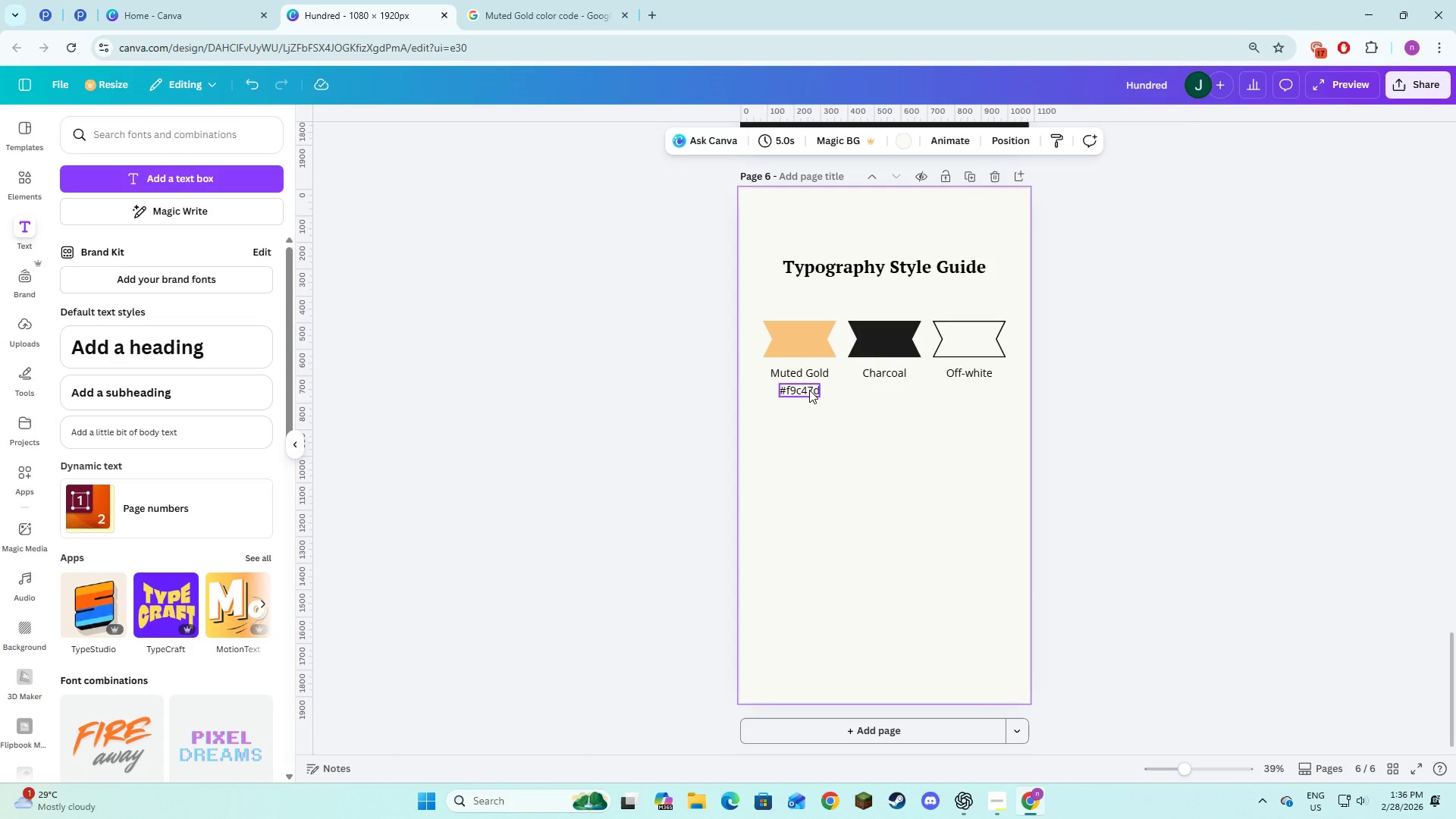 
left_click([809, 390])
 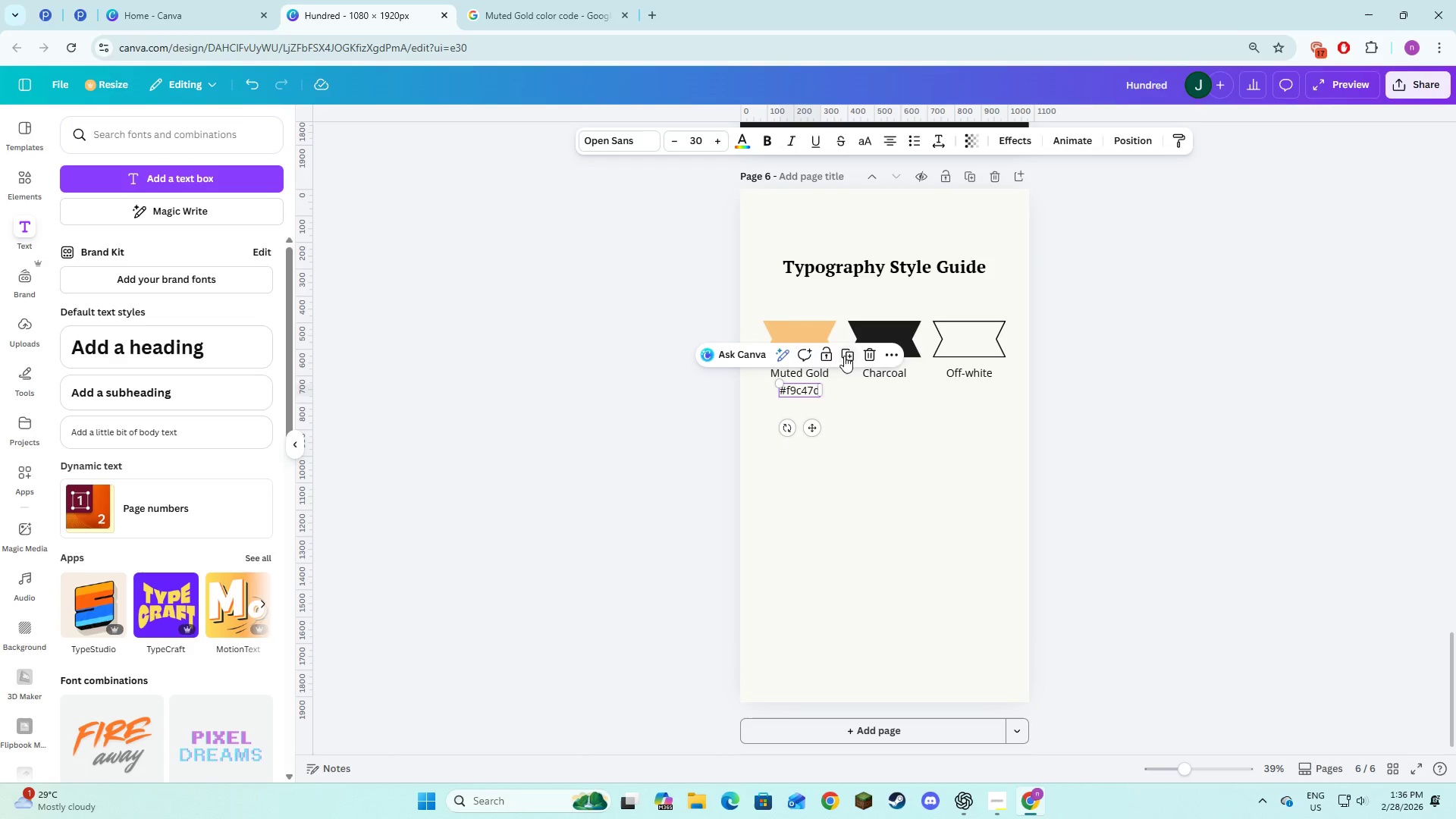 
left_click([846, 356])
 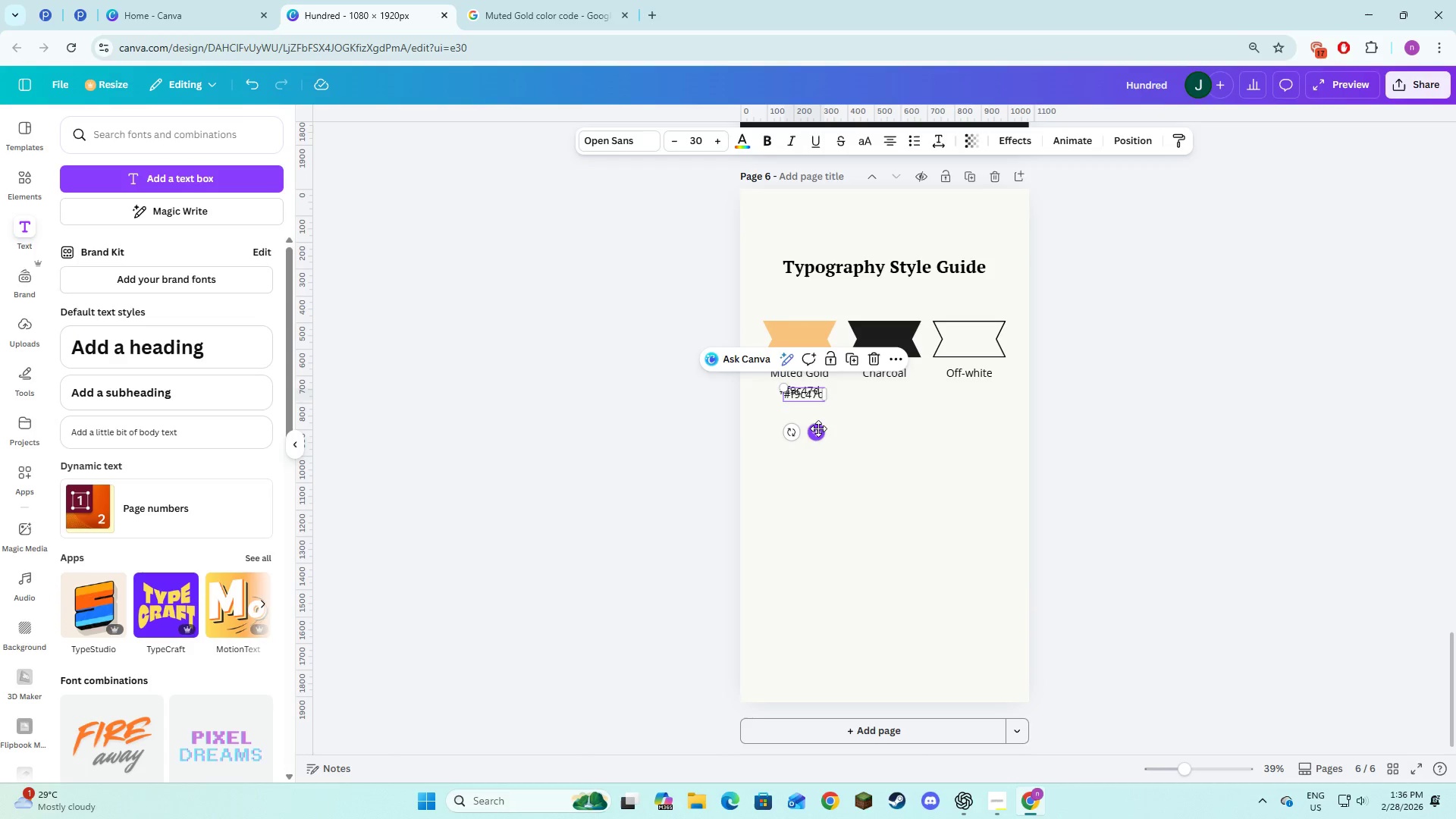 
left_click_drag(start_coordinate=[817, 430], to_coordinate=[896, 426])
 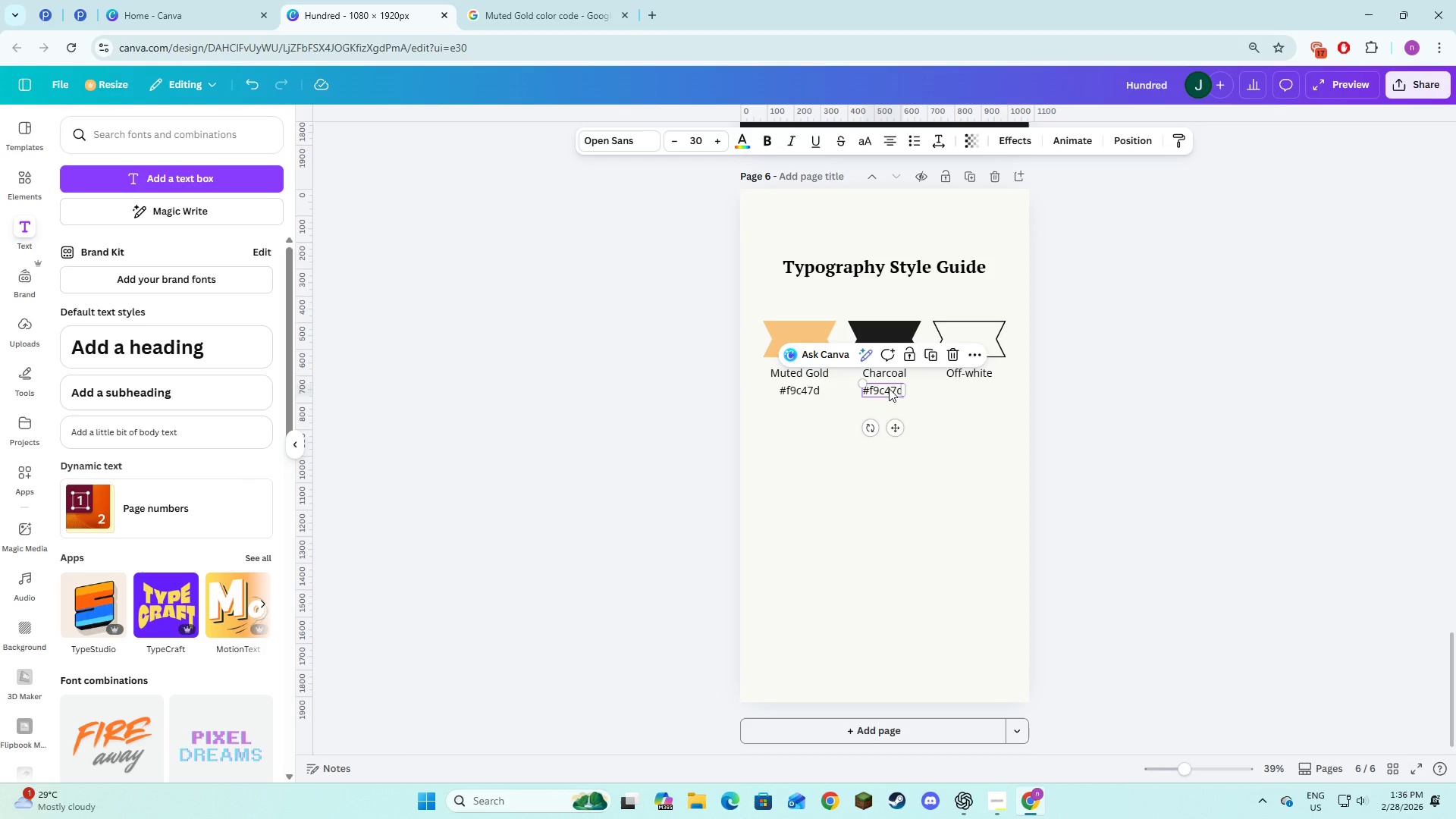 
left_click([889, 388])
 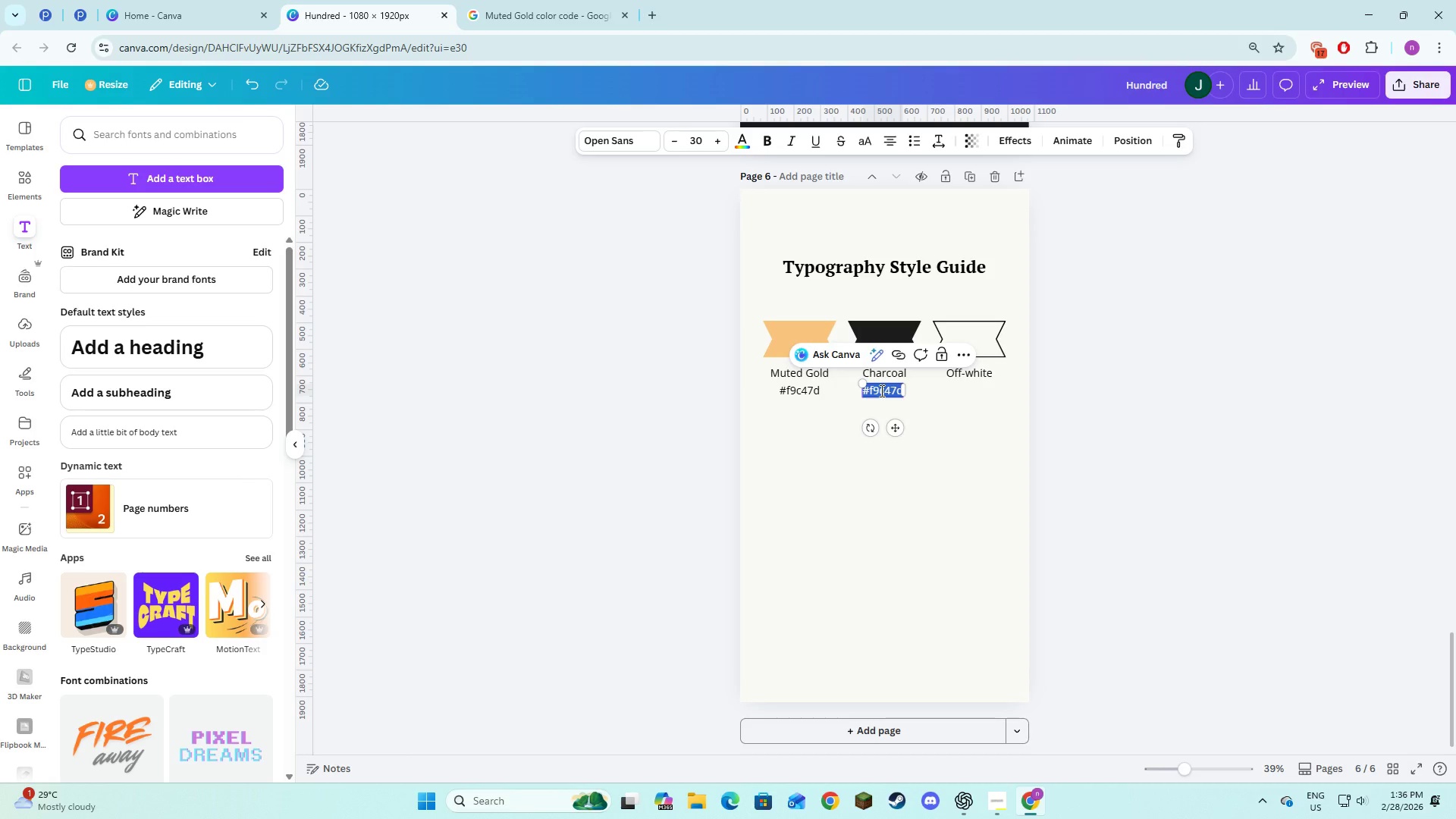 
left_click([880, 391])
 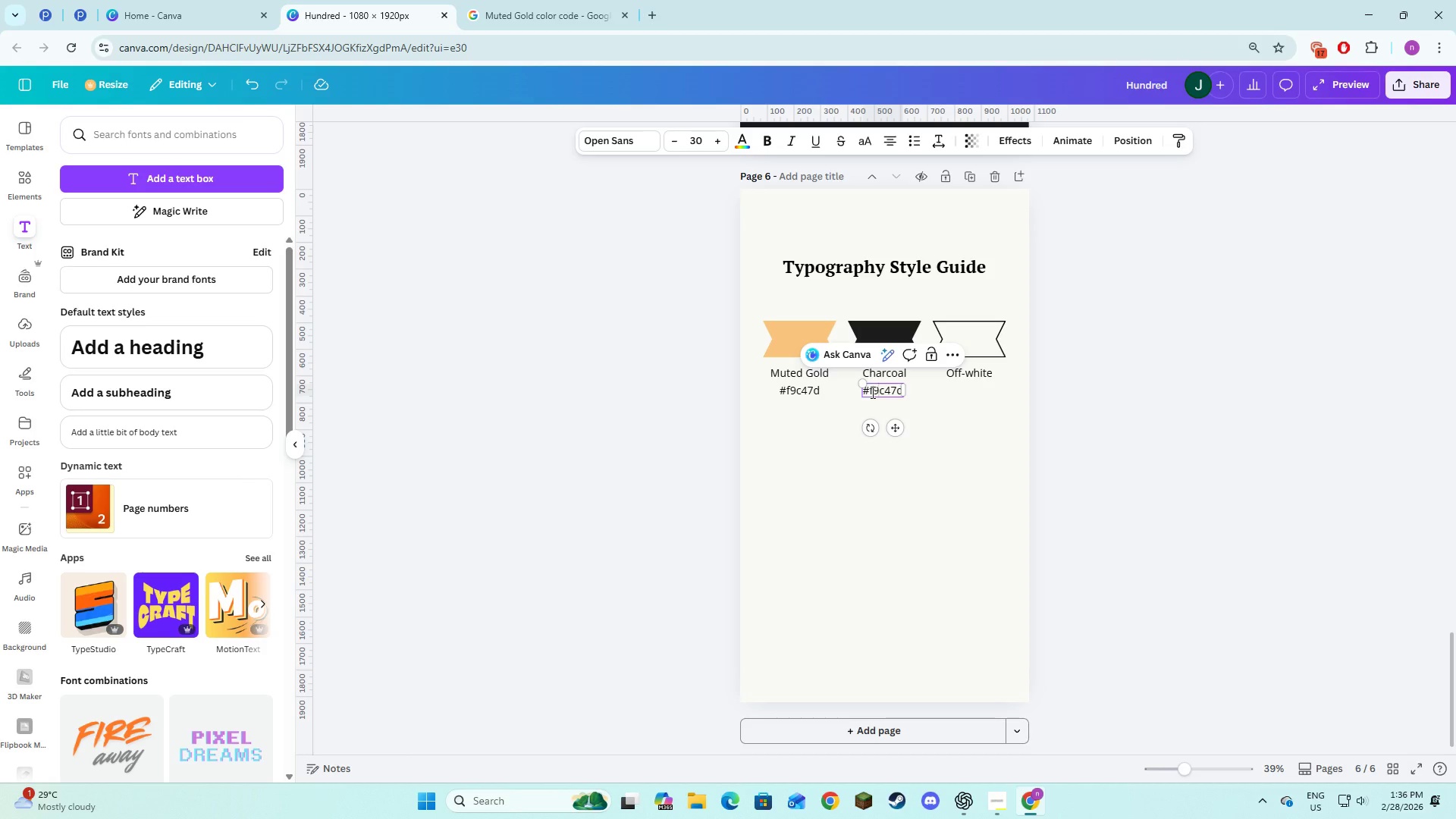 
left_click_drag(start_coordinate=[871, 392], to_coordinate=[900, 395])
 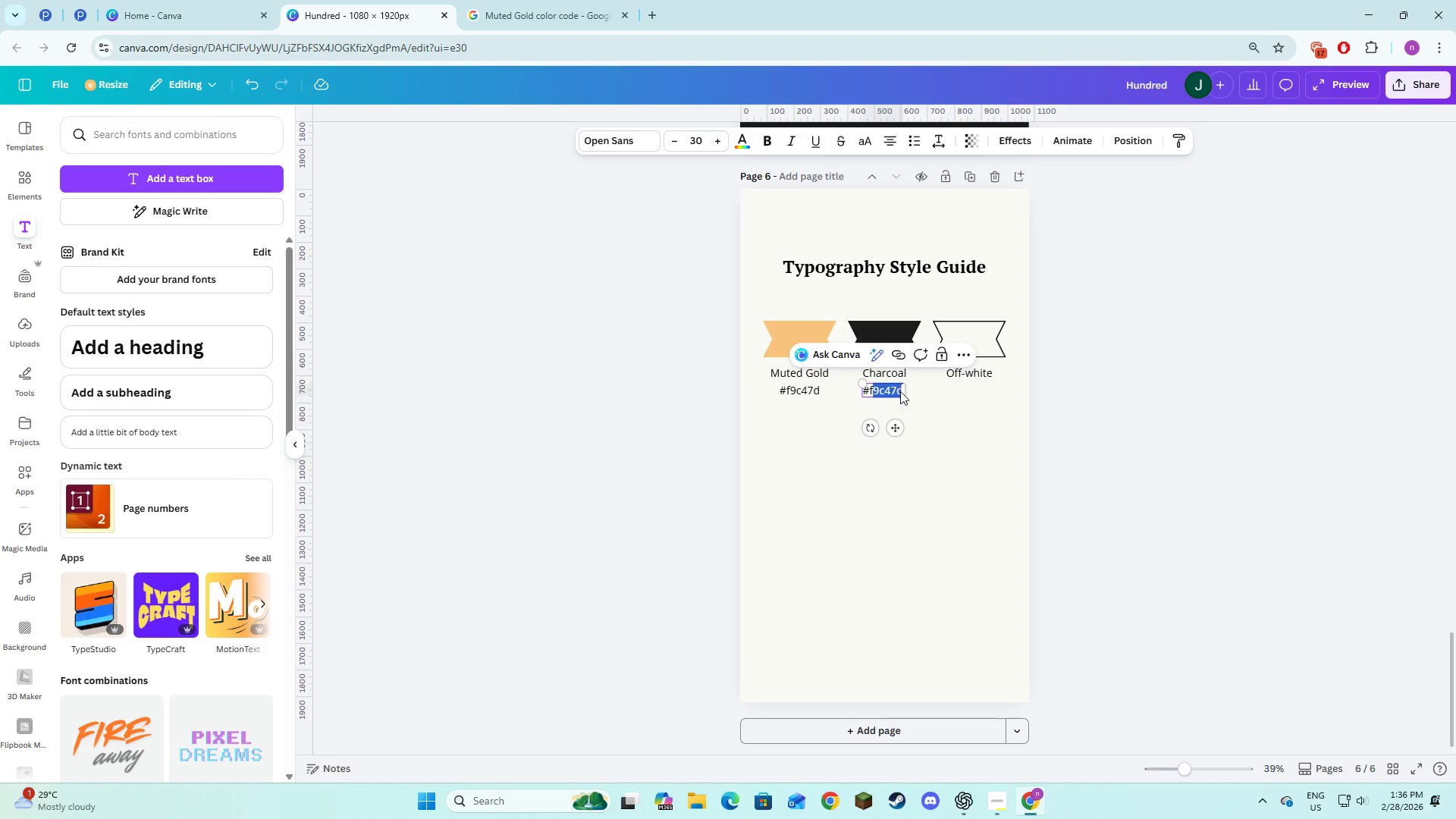 
key(Backspace)
 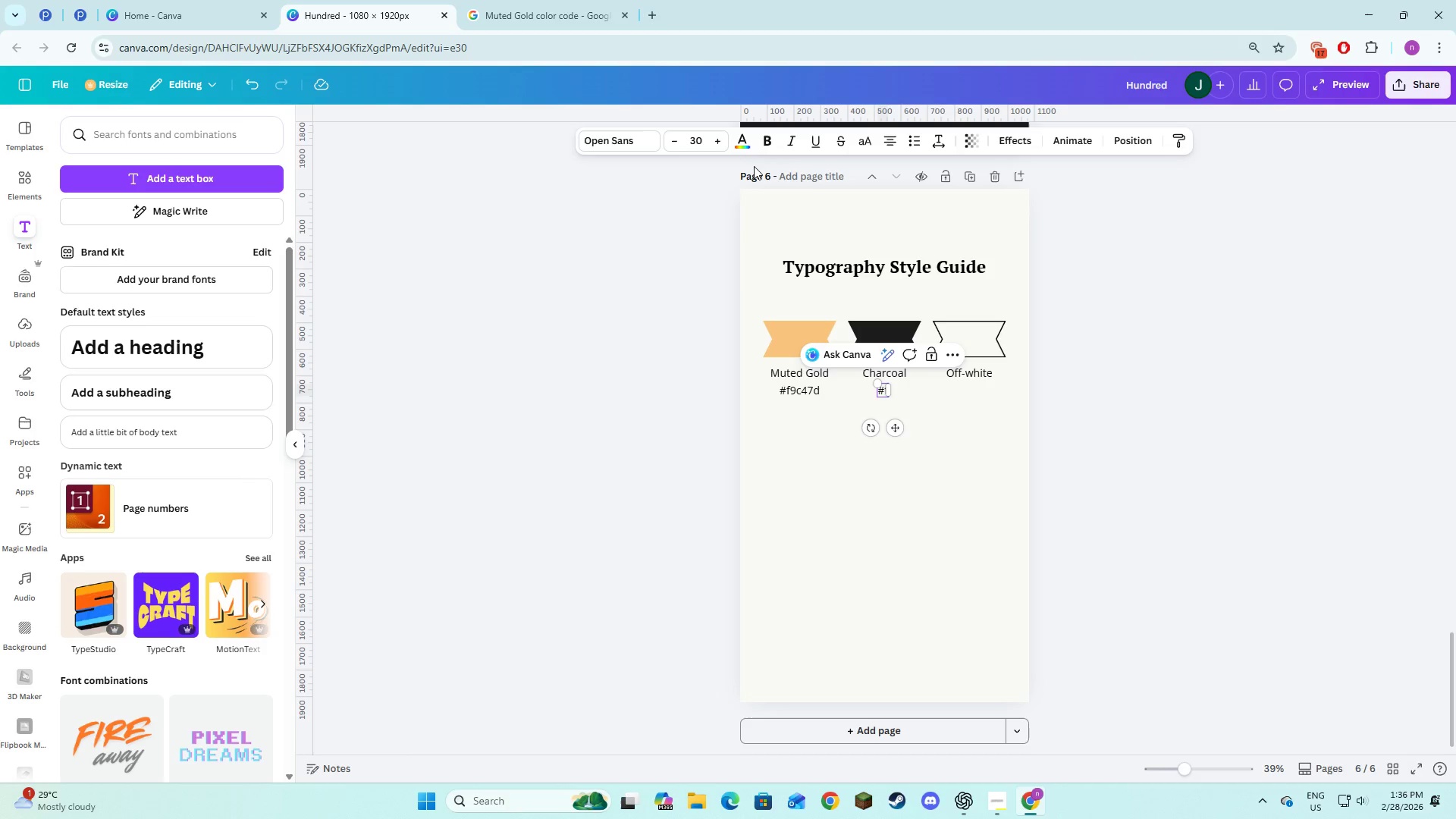 
left_click([745, 146])
 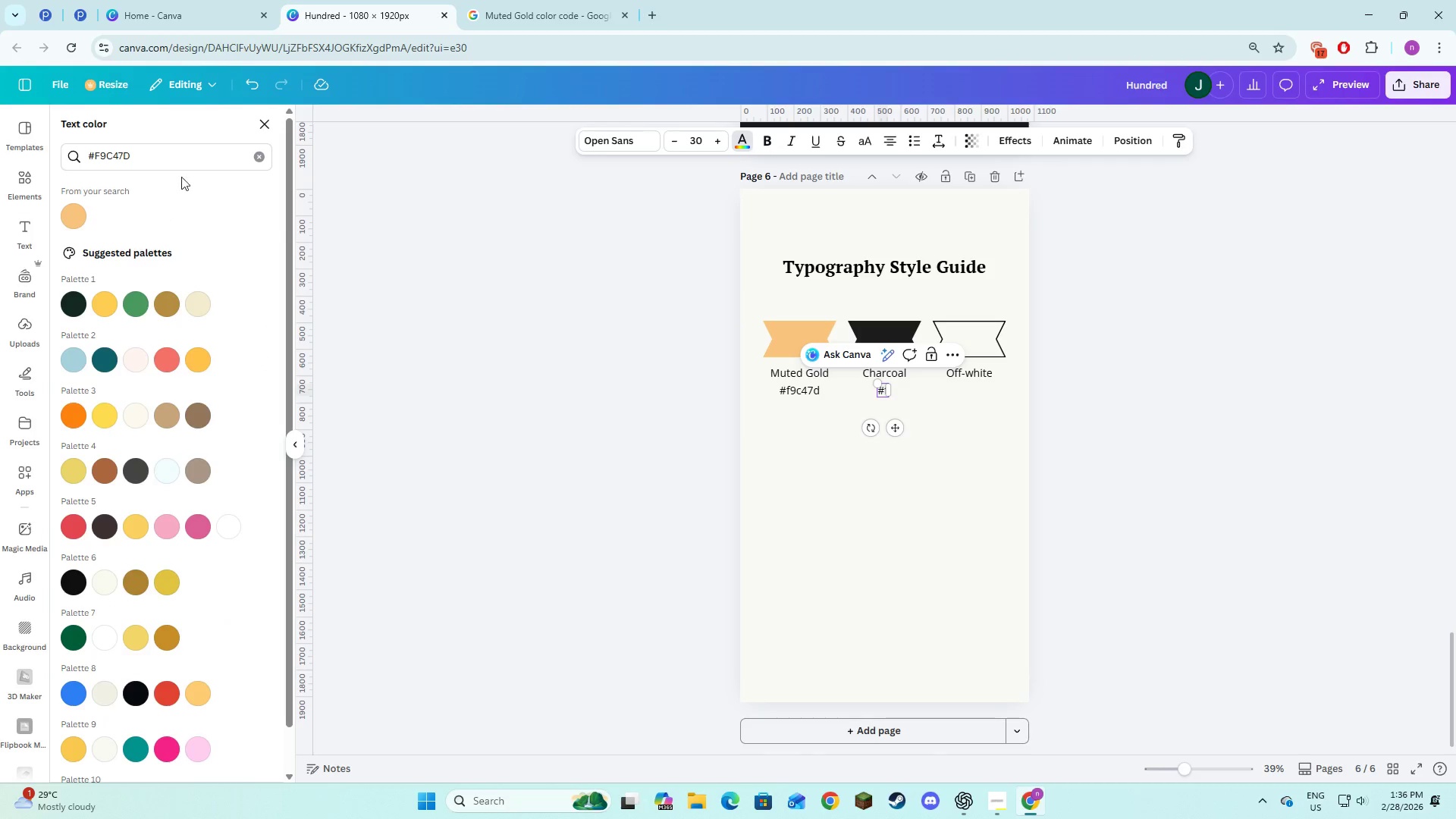 
left_click([255, 158])
 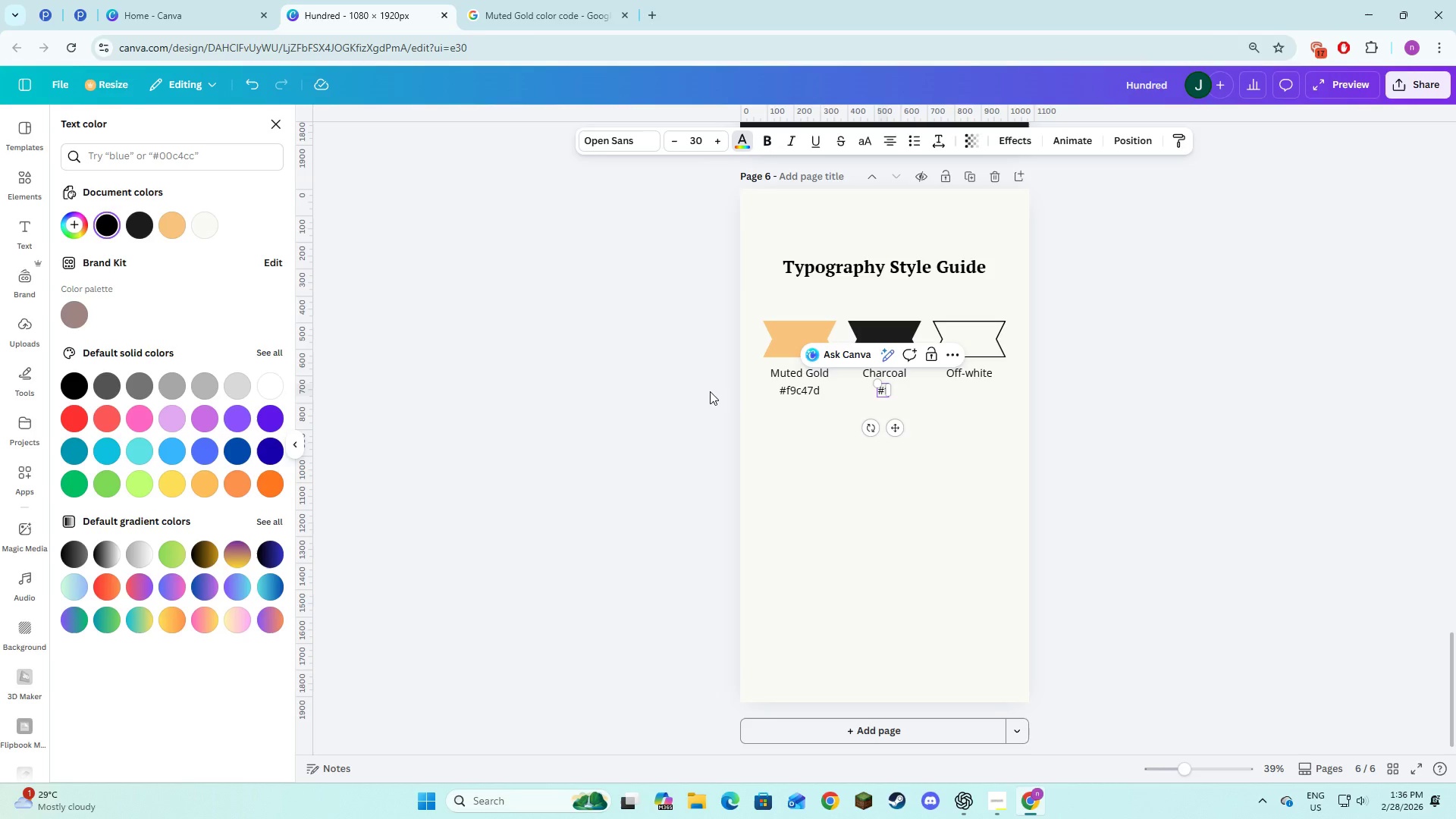 
key(Backspace)
 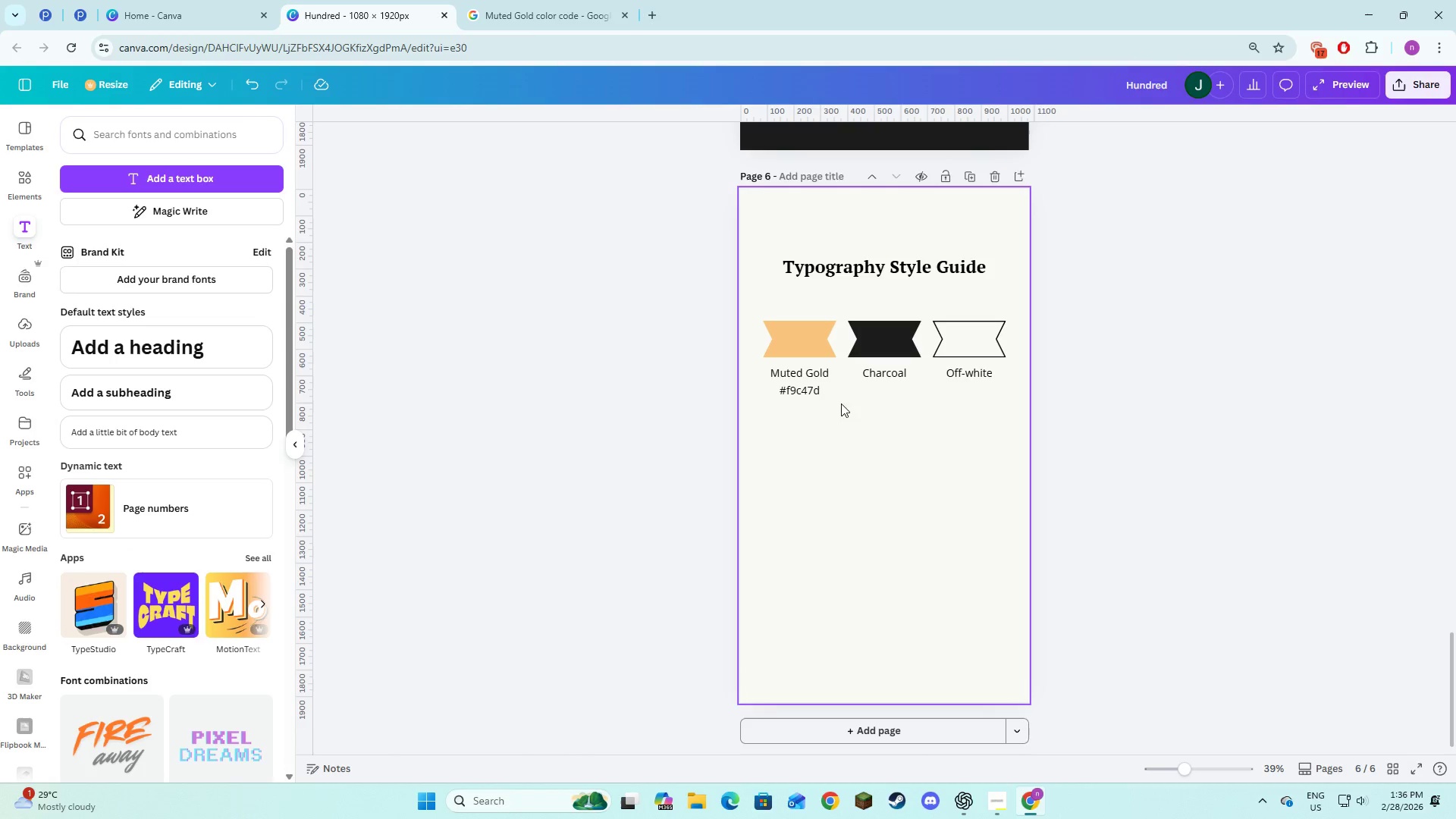 
left_click([791, 388])
 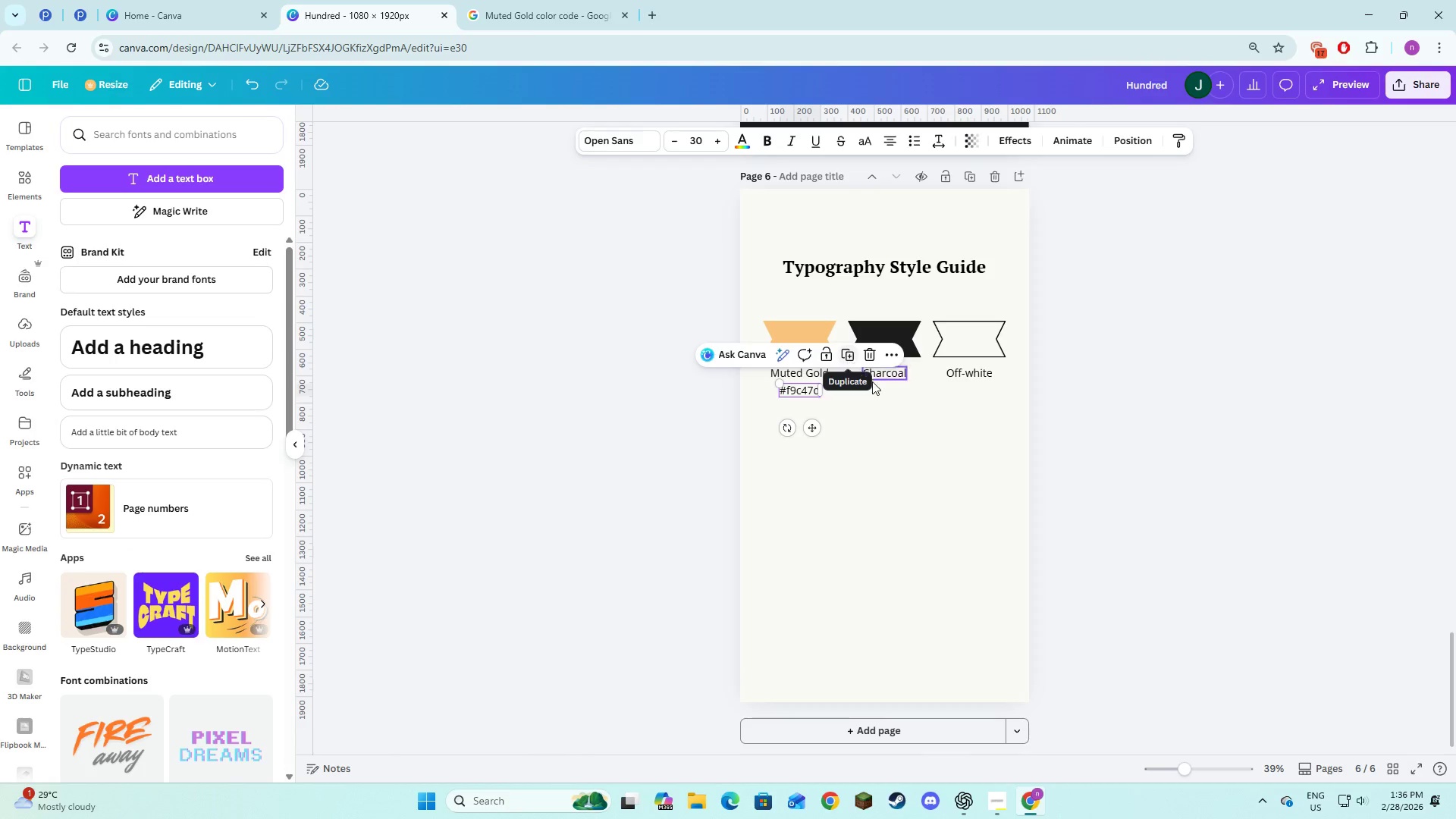 
left_click([876, 377])
 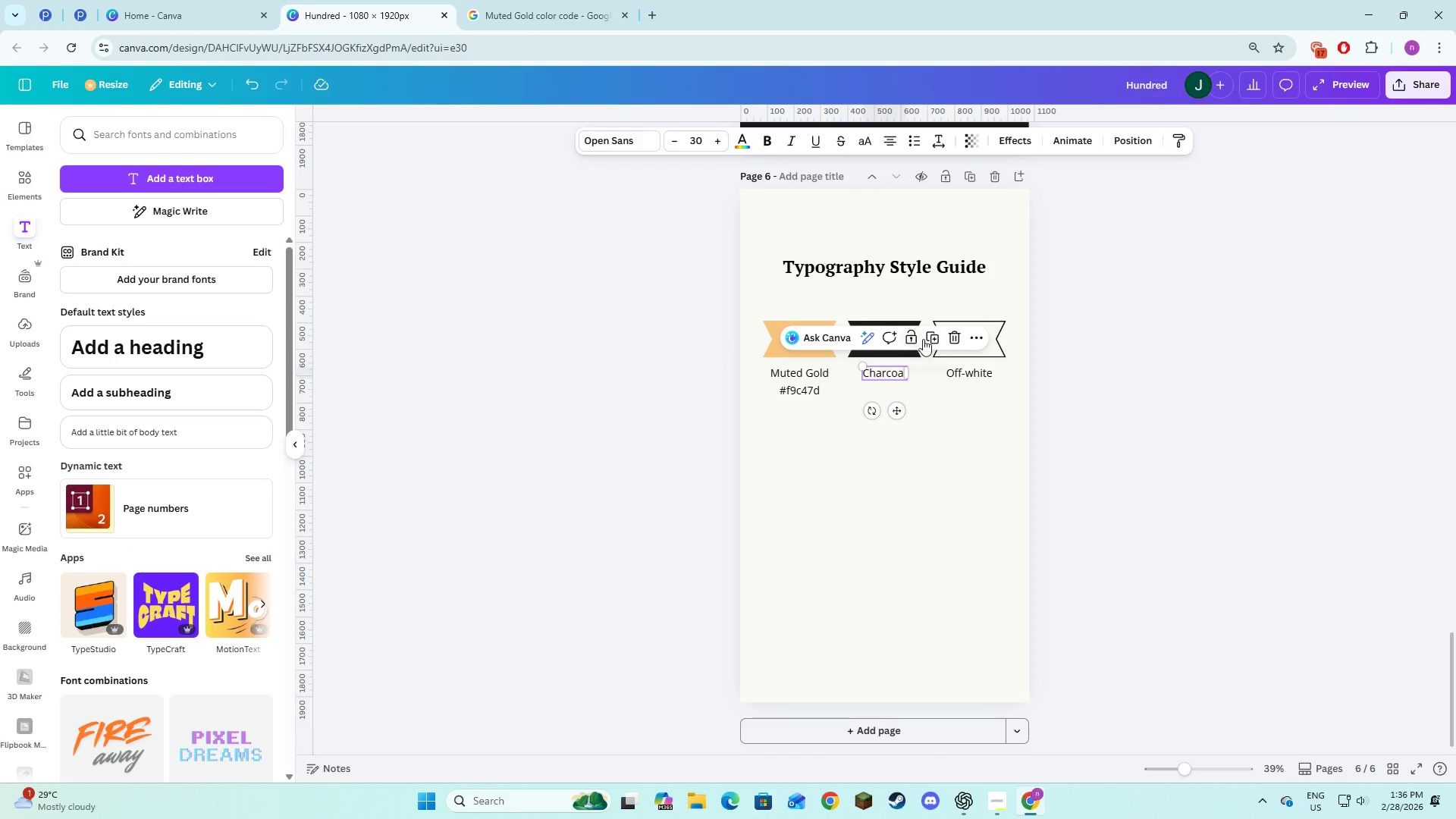 
left_click([932, 338])
 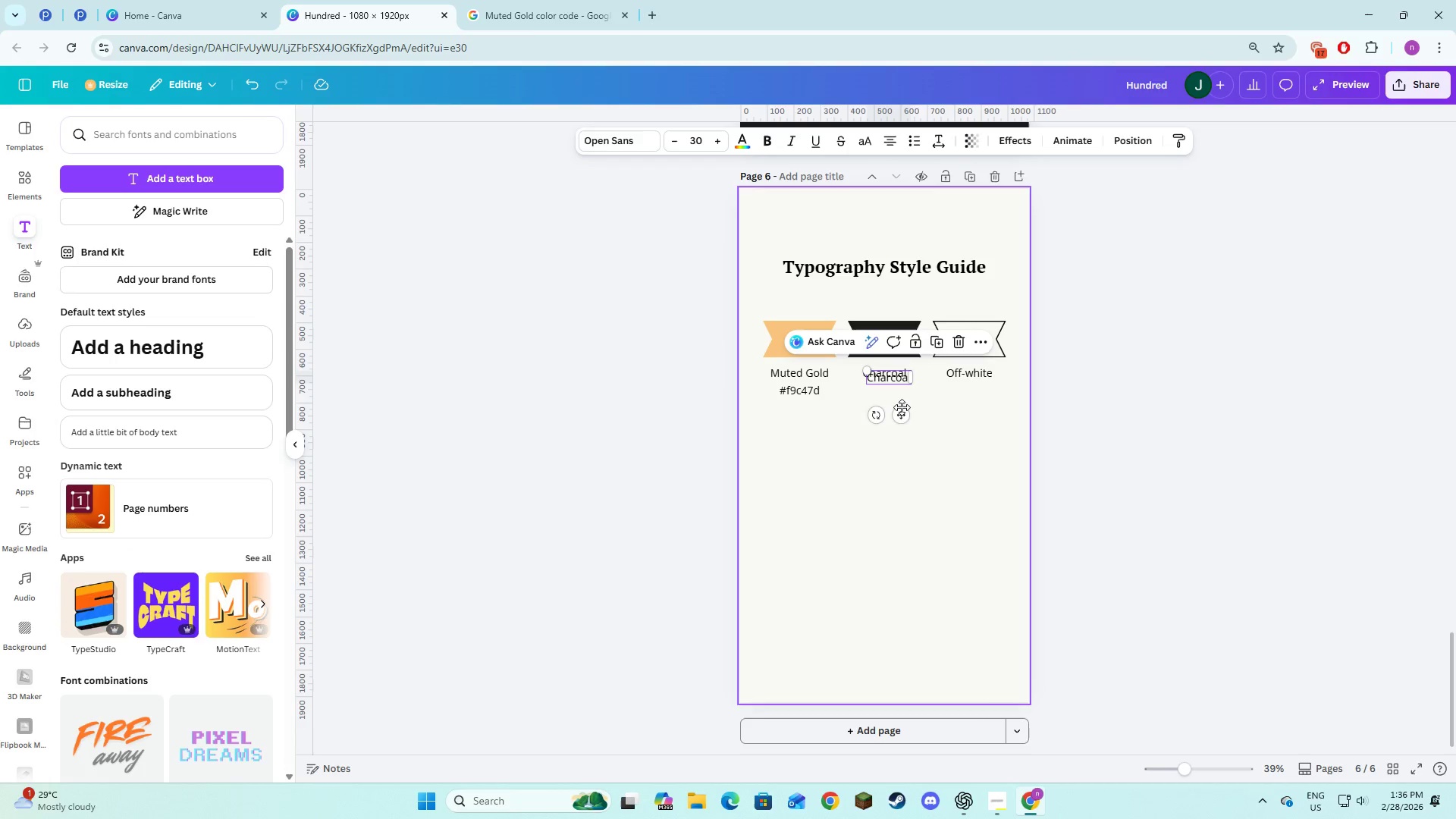 
left_click_drag(start_coordinate=[902, 411], to_coordinate=[901, 422])
 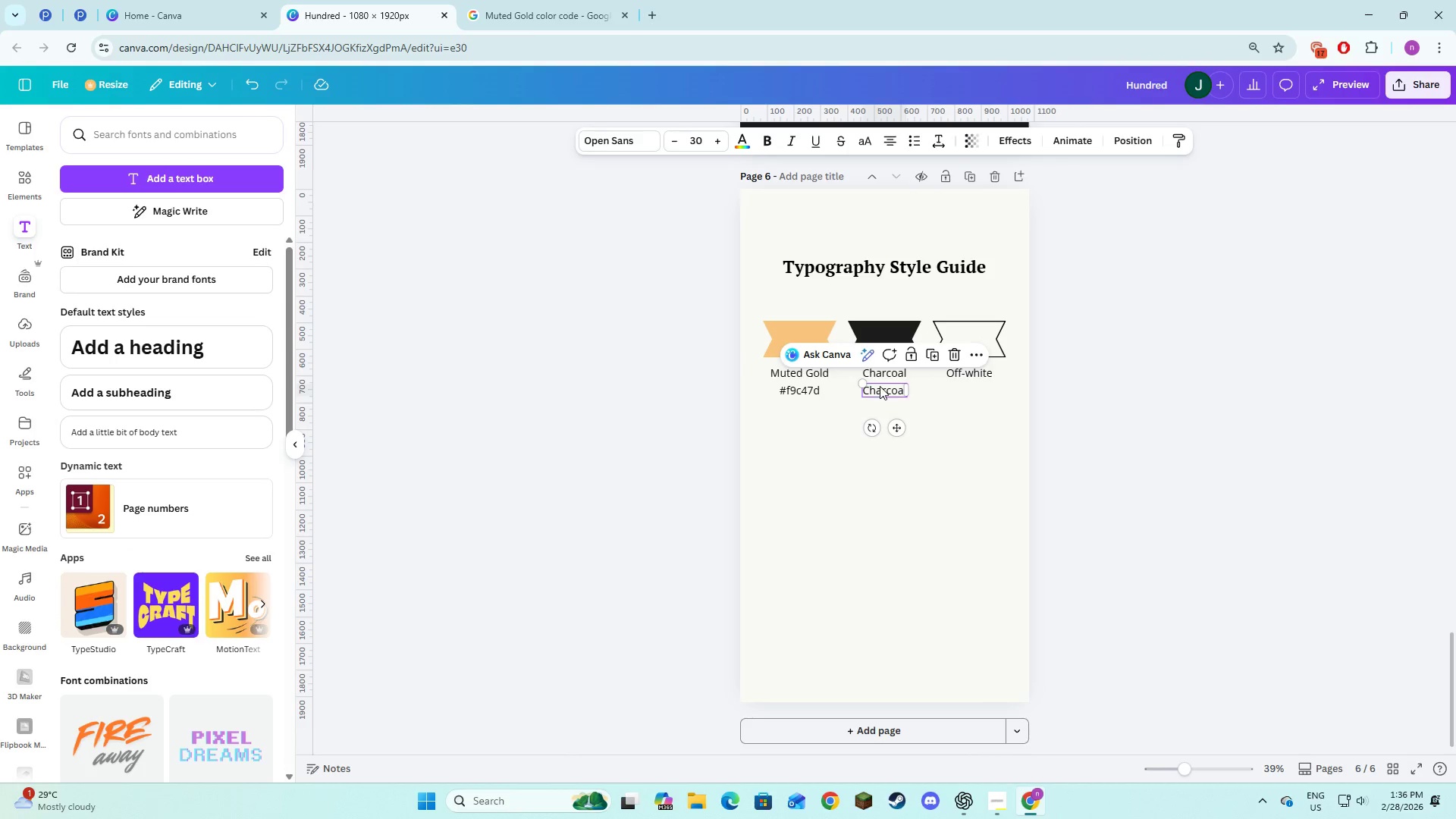 
left_click([880, 386])
 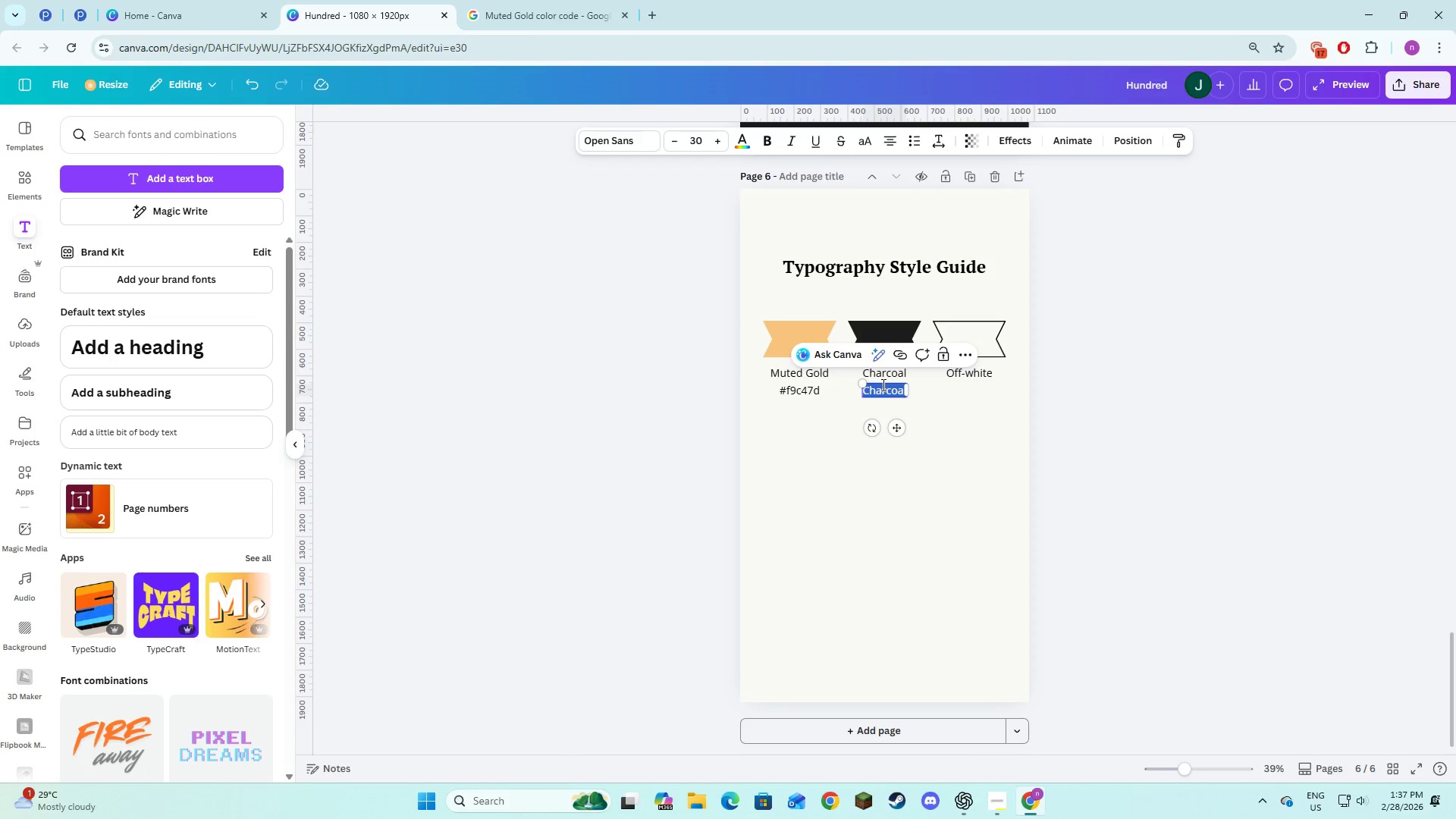 
type(#1c1c1c)